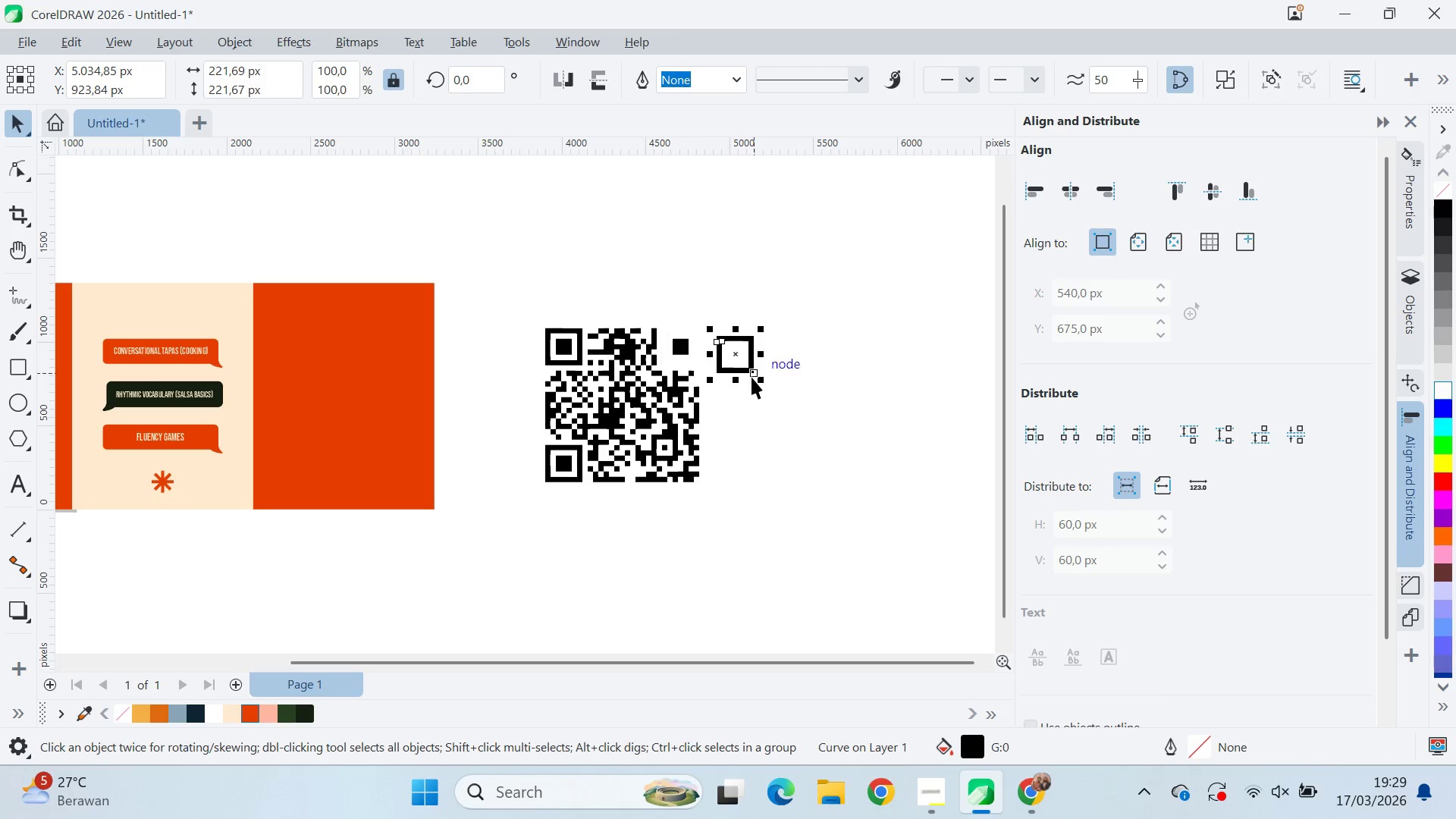 
key(Control+Z)
 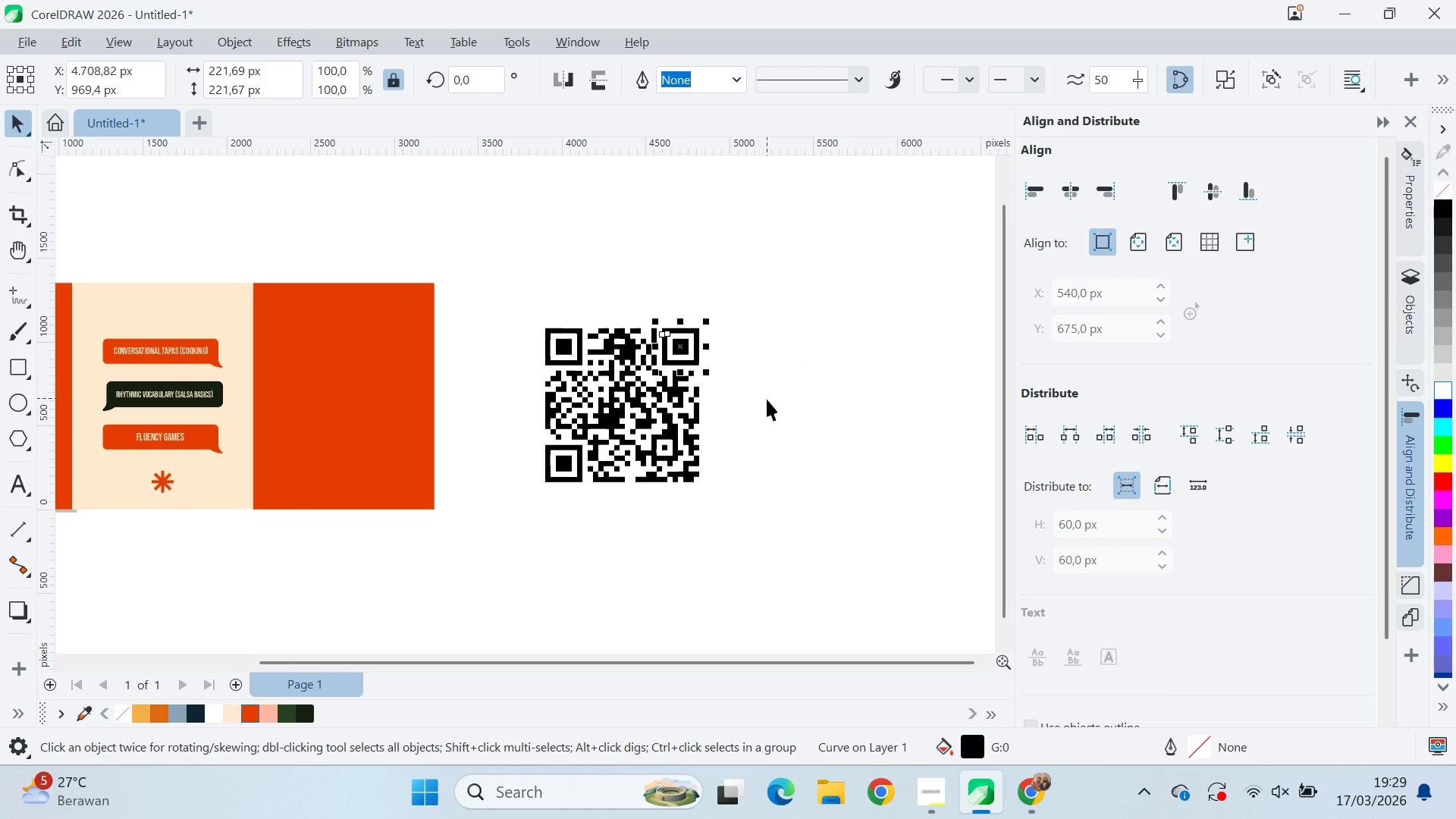 
left_click_drag(start_coordinate=[767, 399], to_coordinate=[750, 397])
 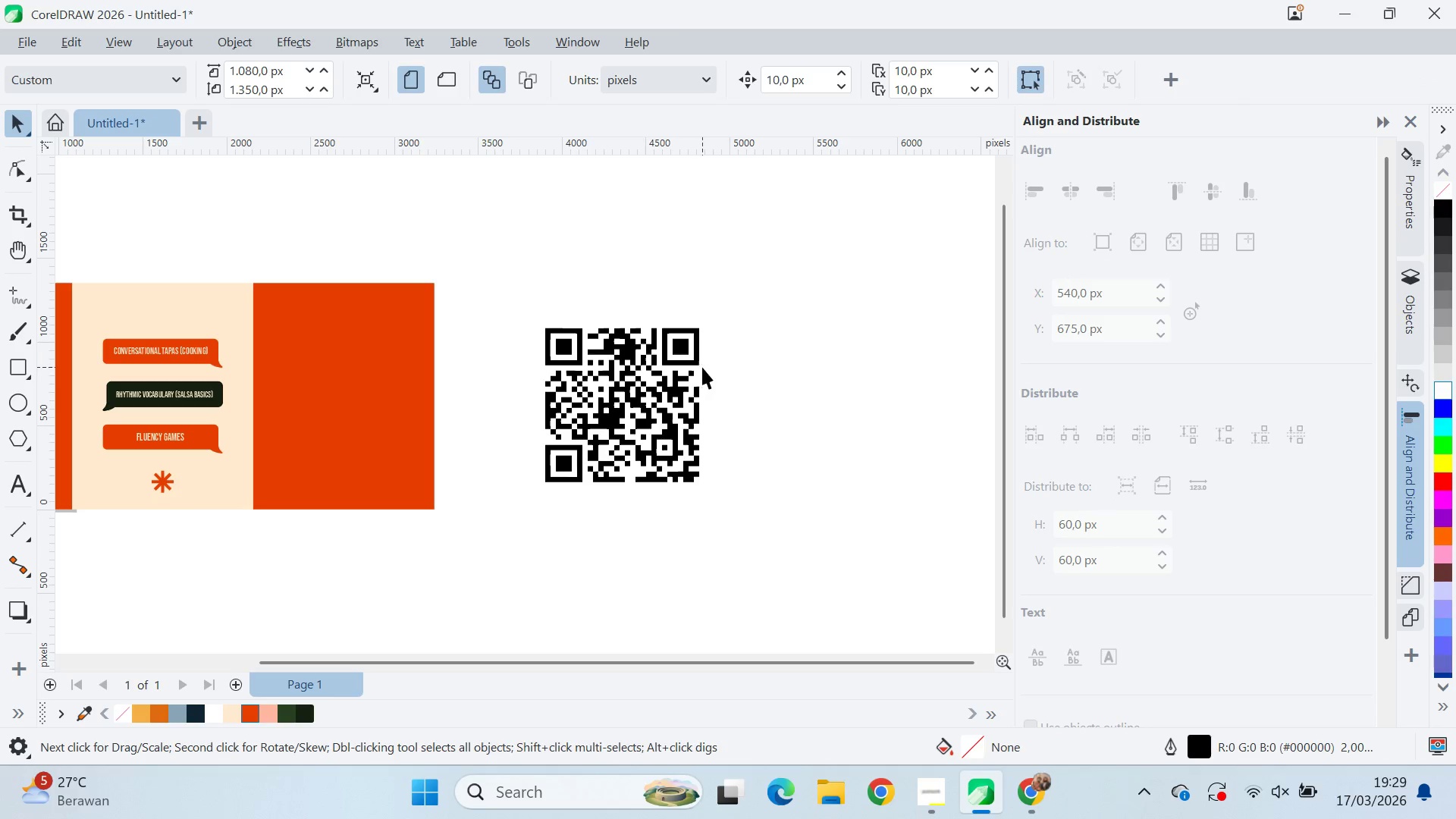 
left_click_drag(start_coordinate=[701, 371], to_coordinate=[775, 359])
 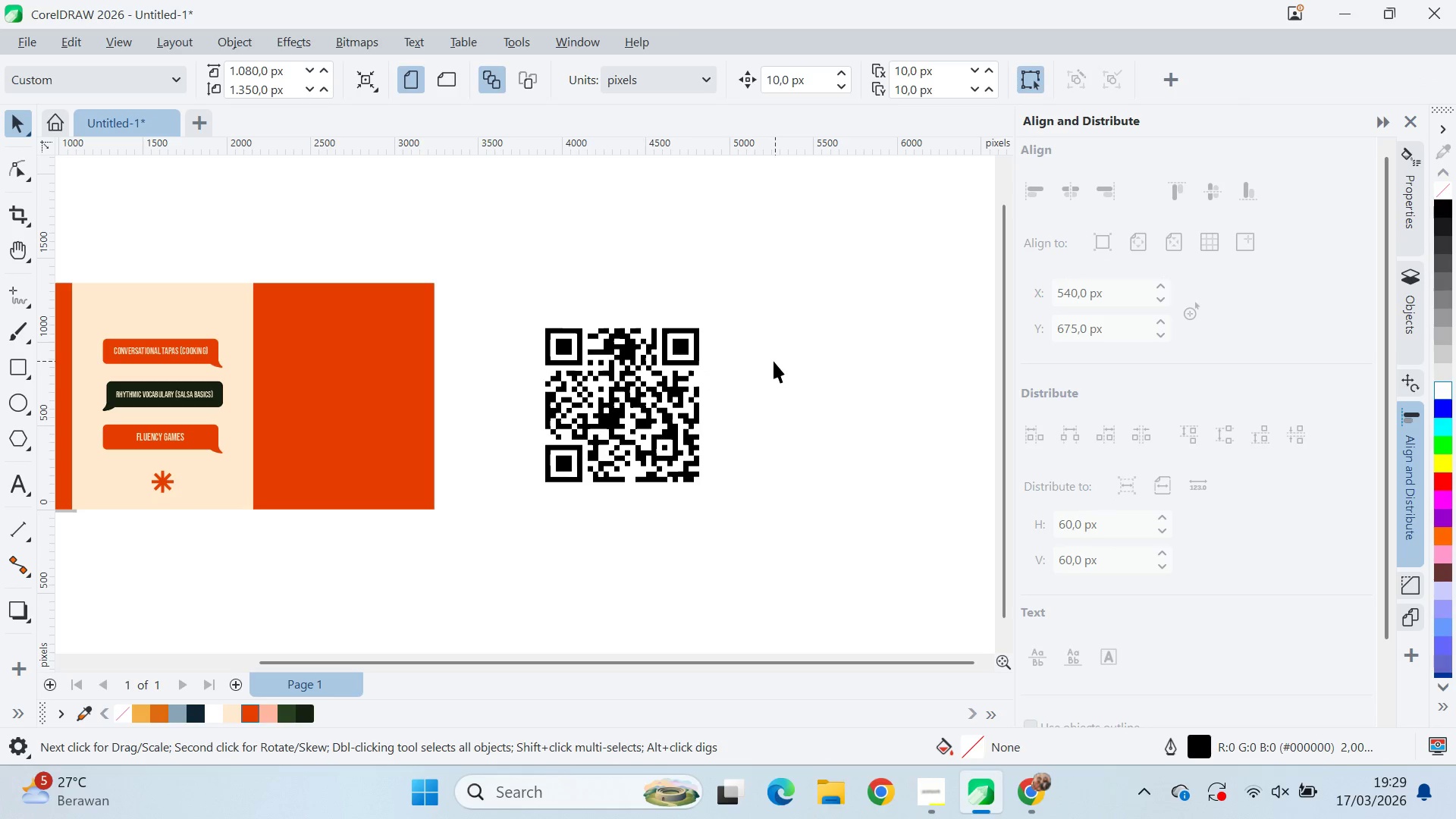 
hold_key(key=ControlLeft, duration=0.48)
 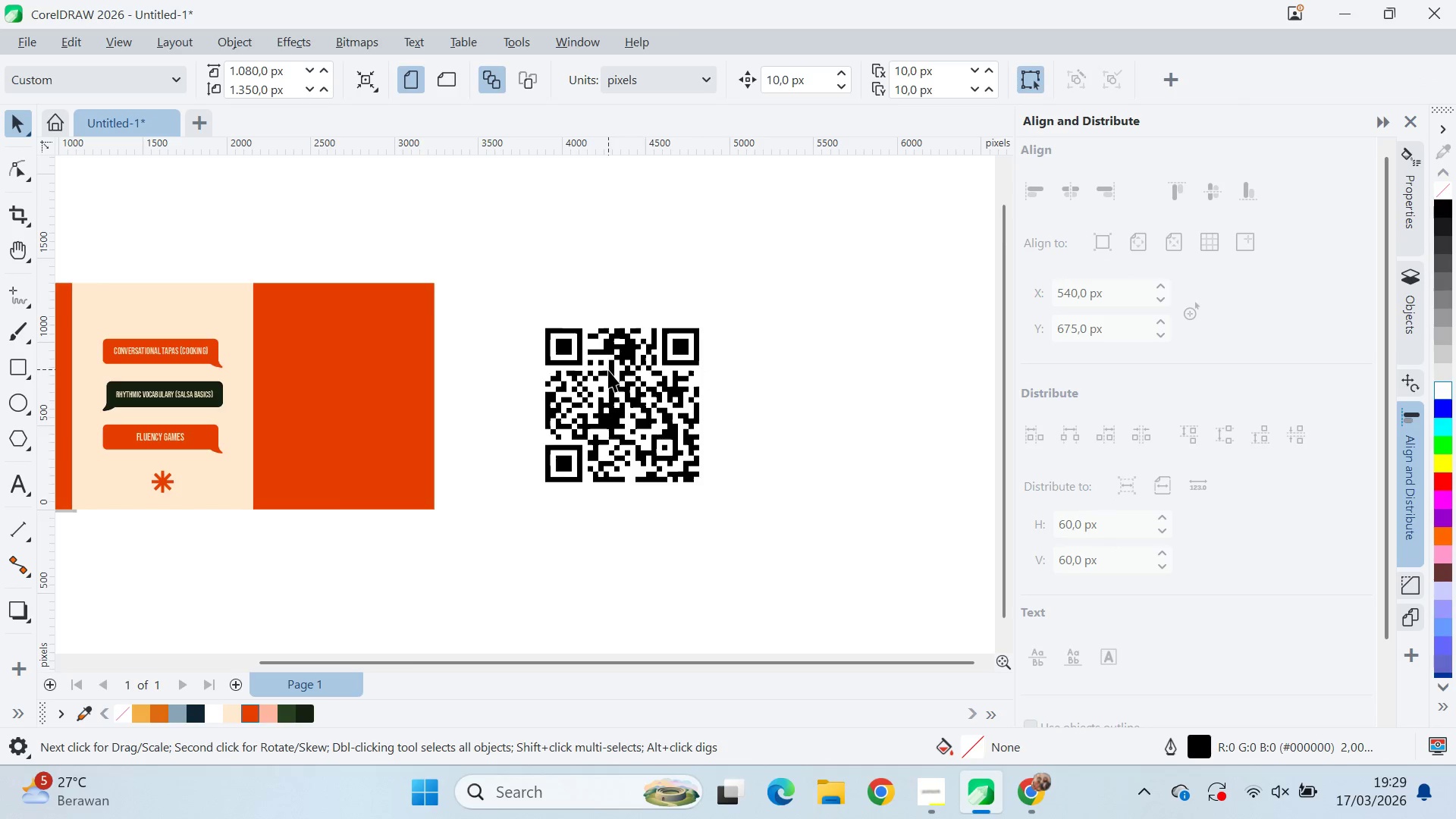 
scroll: coordinate [612, 403], scroll_direction: up, amount: 4.0
 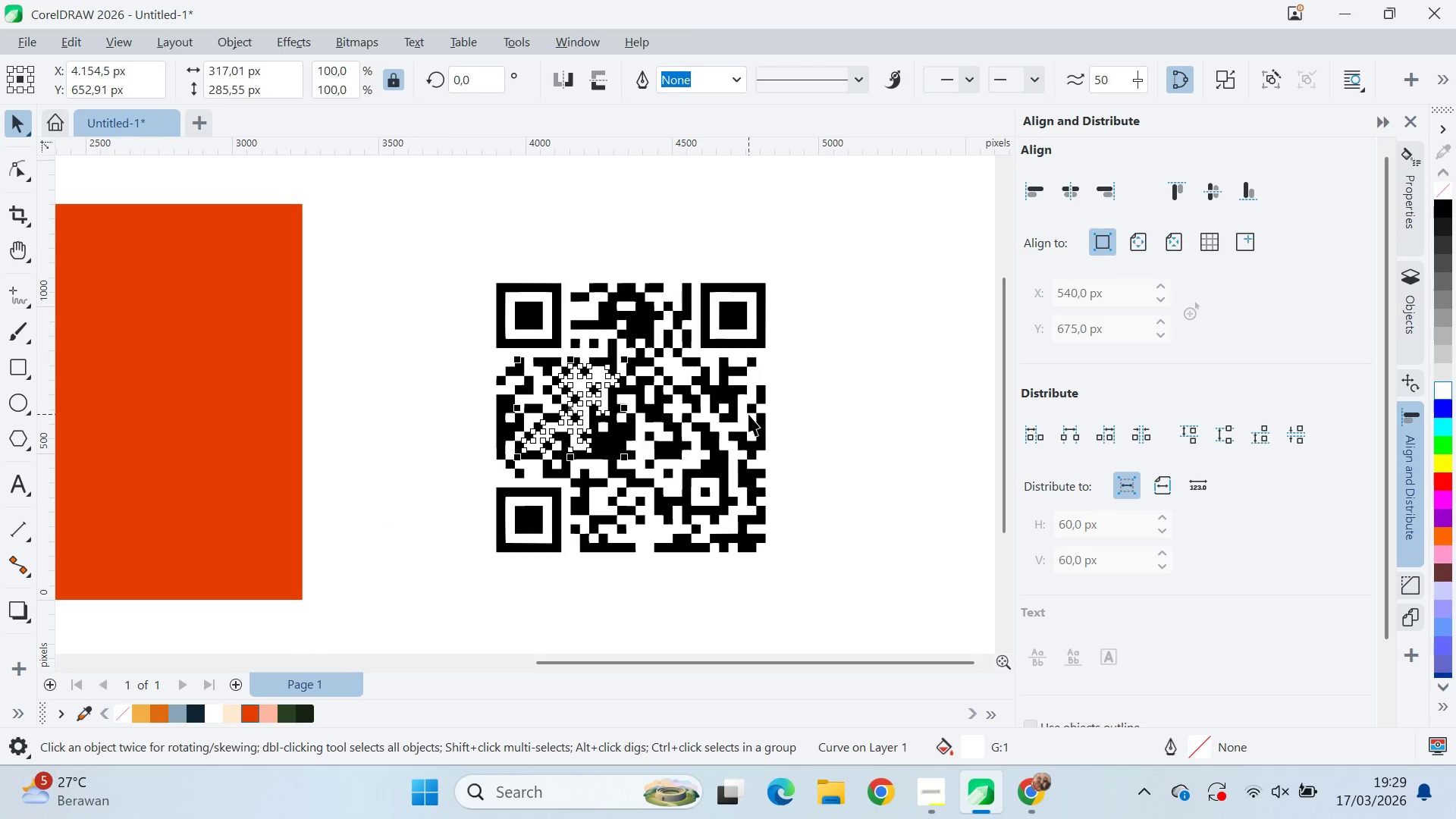 
key(Delete)
 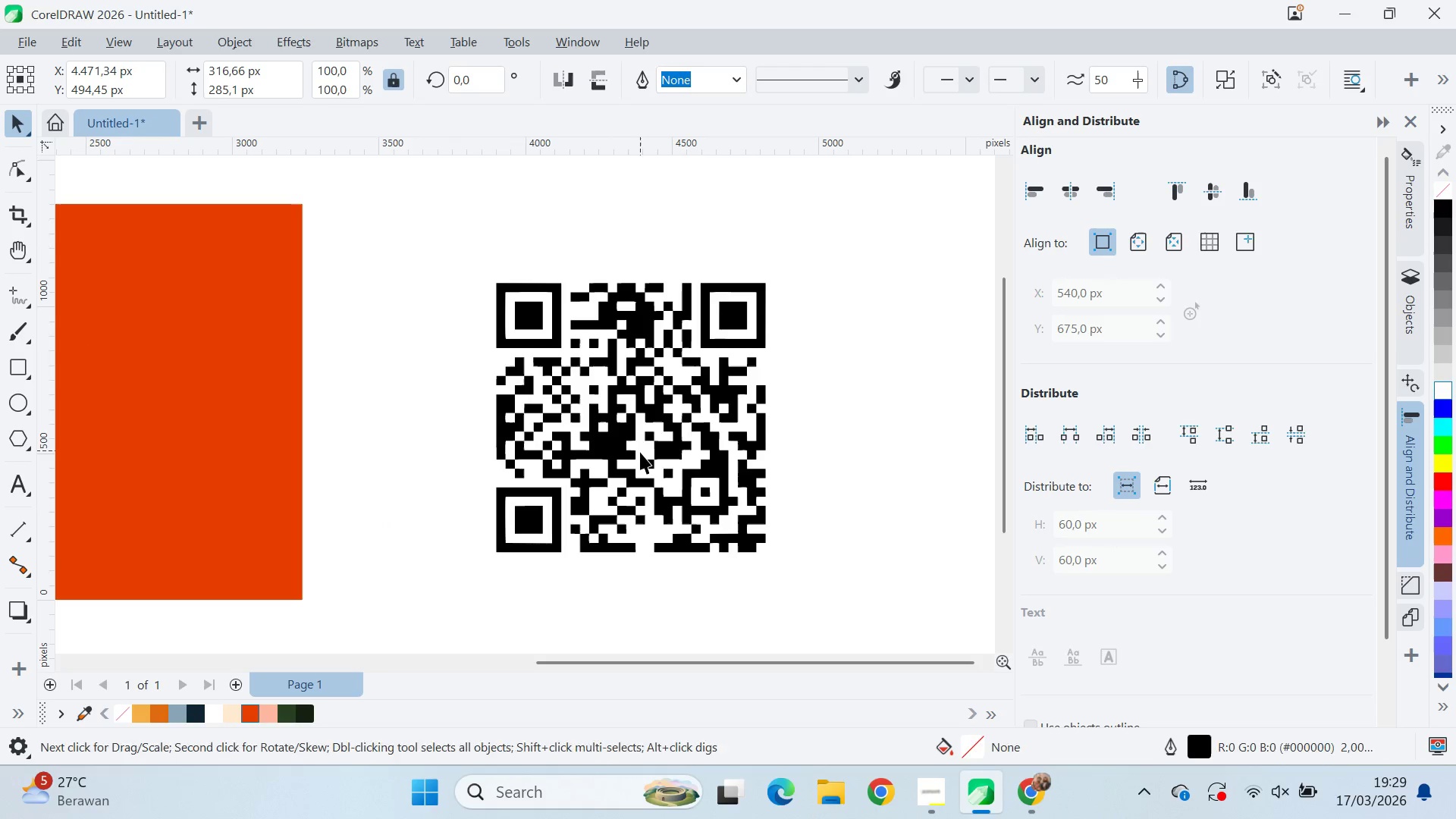 
key(Delete)
 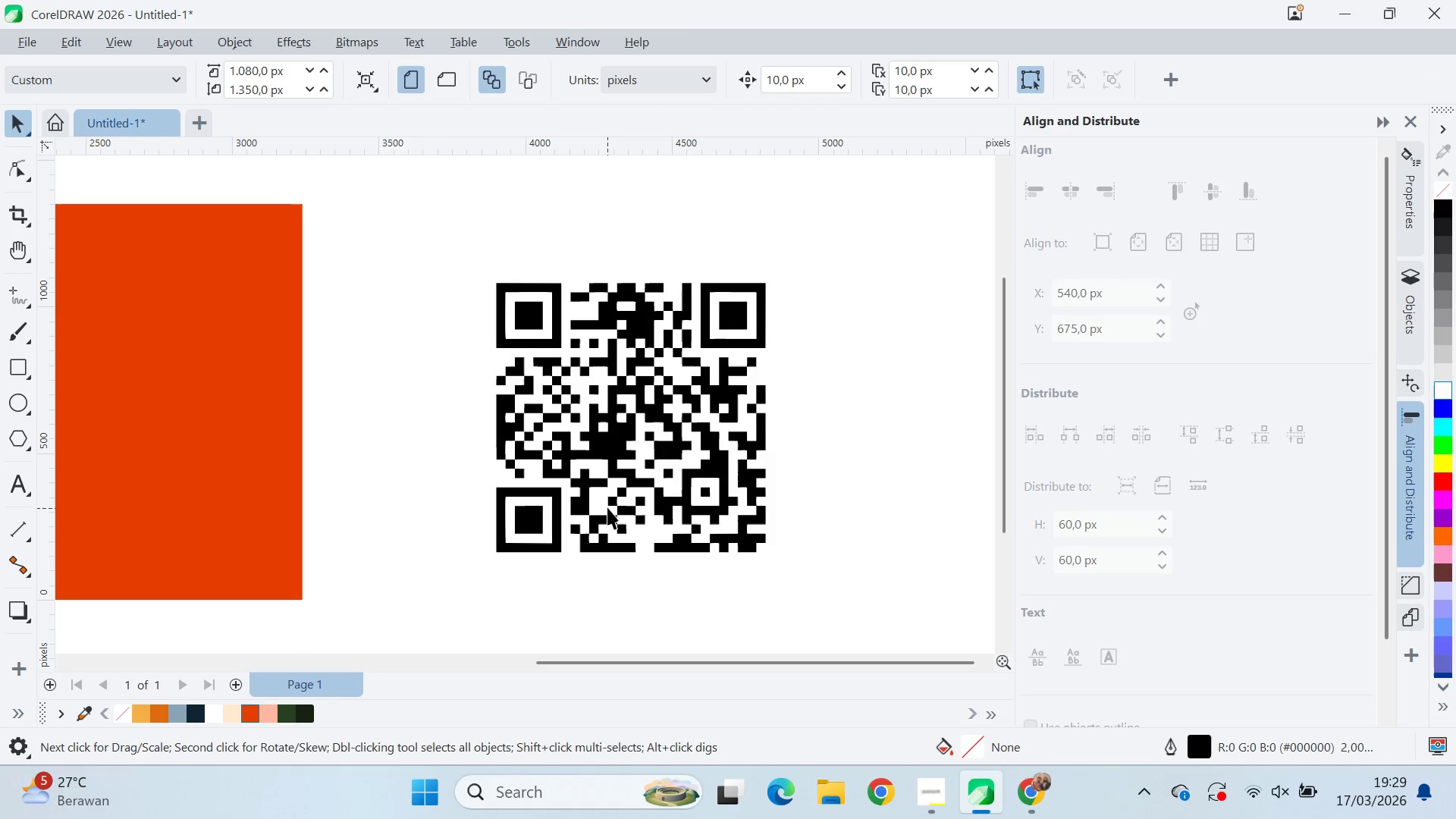 
left_click([602, 503])
 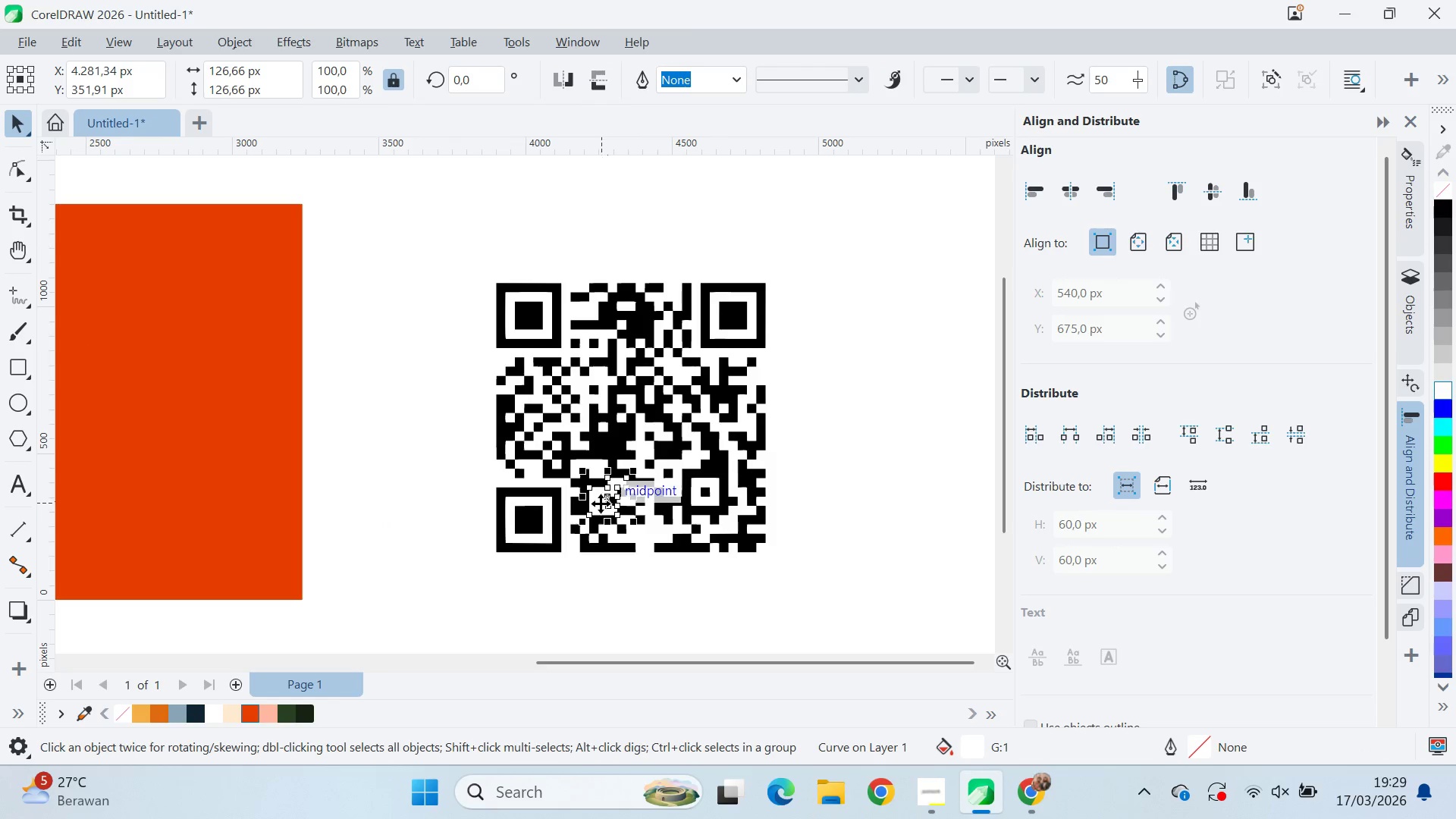 
key(Delete)
 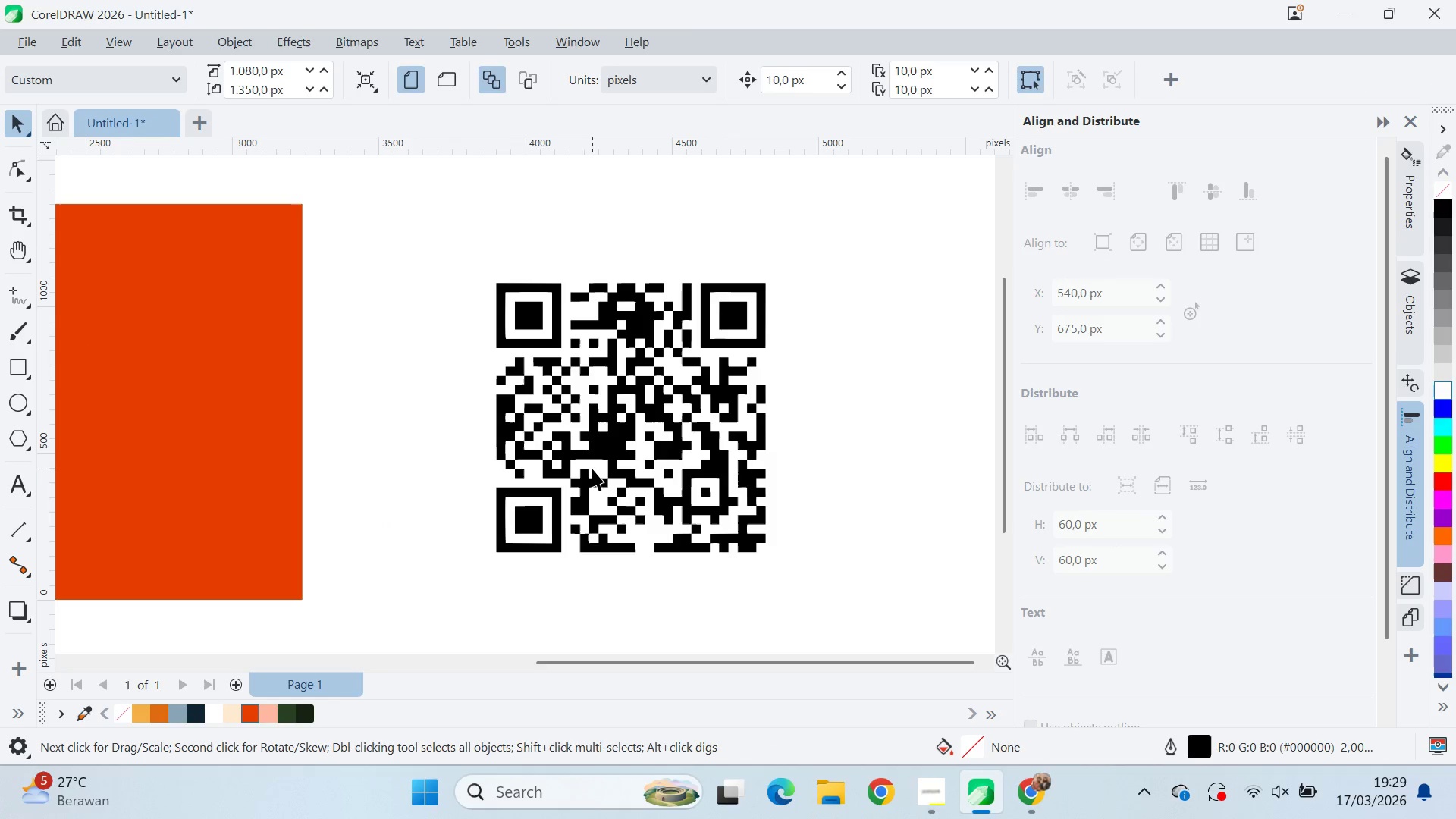 
left_click([595, 466])
 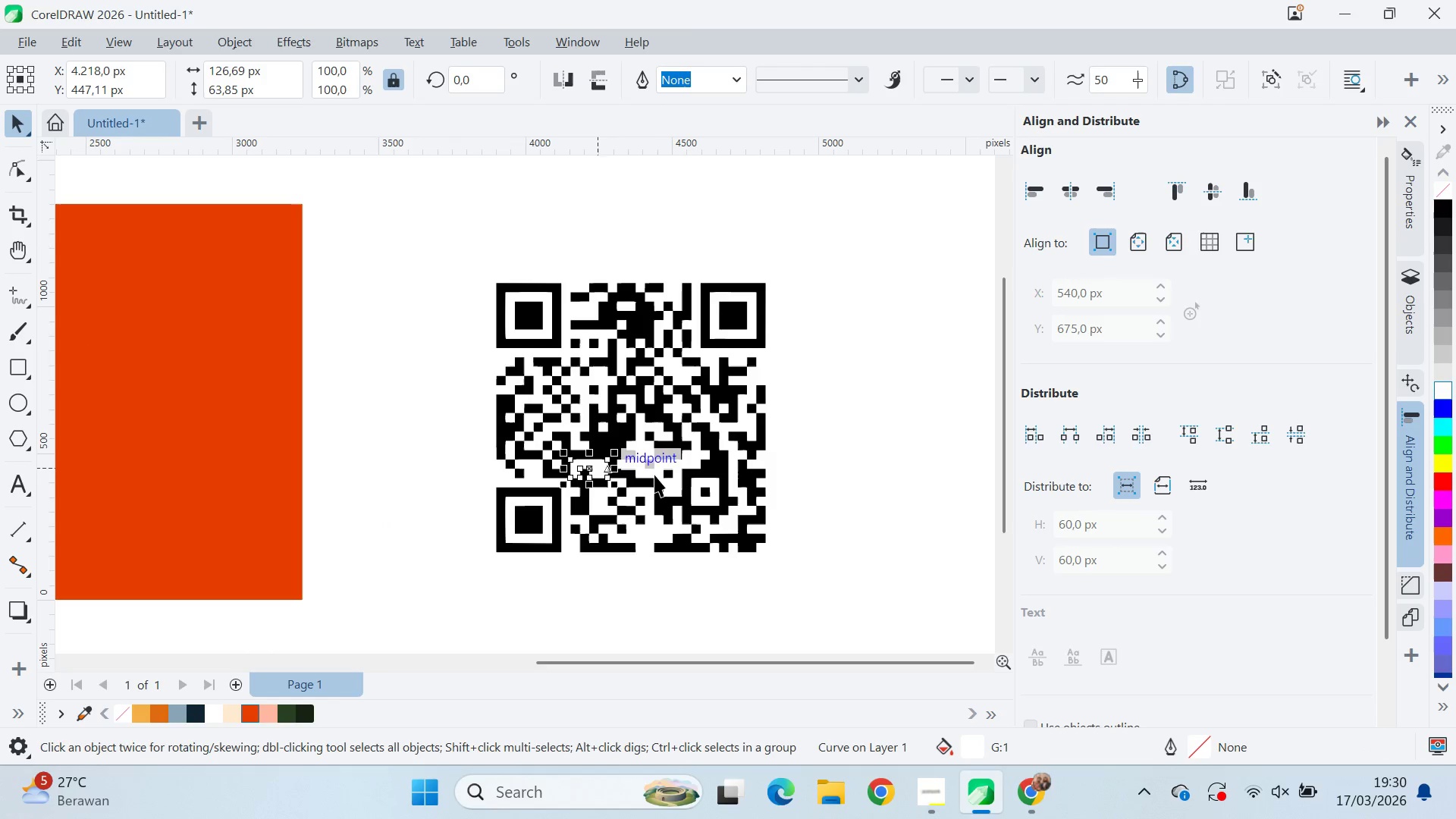 
key(Delete)
 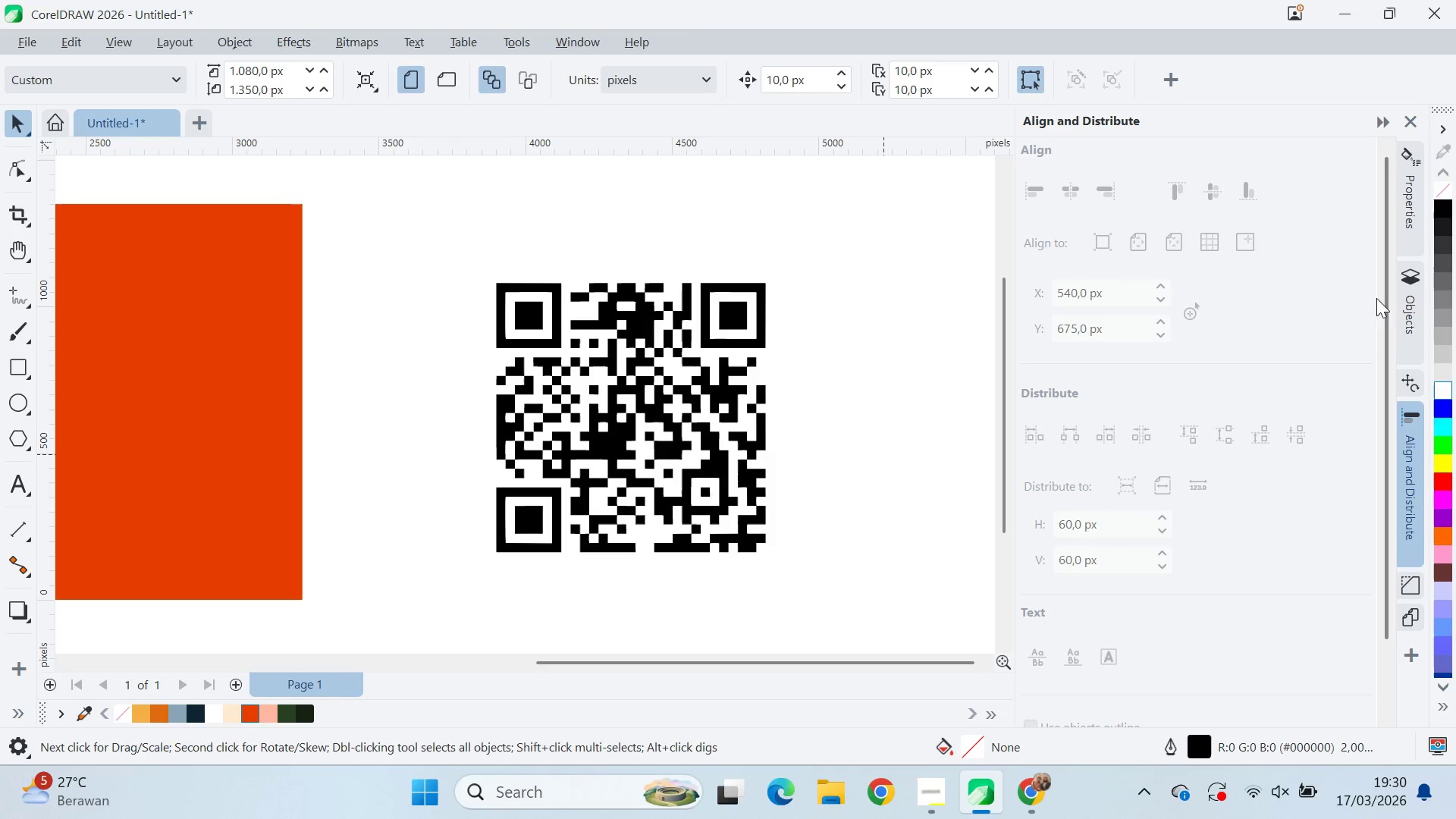 
left_click([1407, 304])
 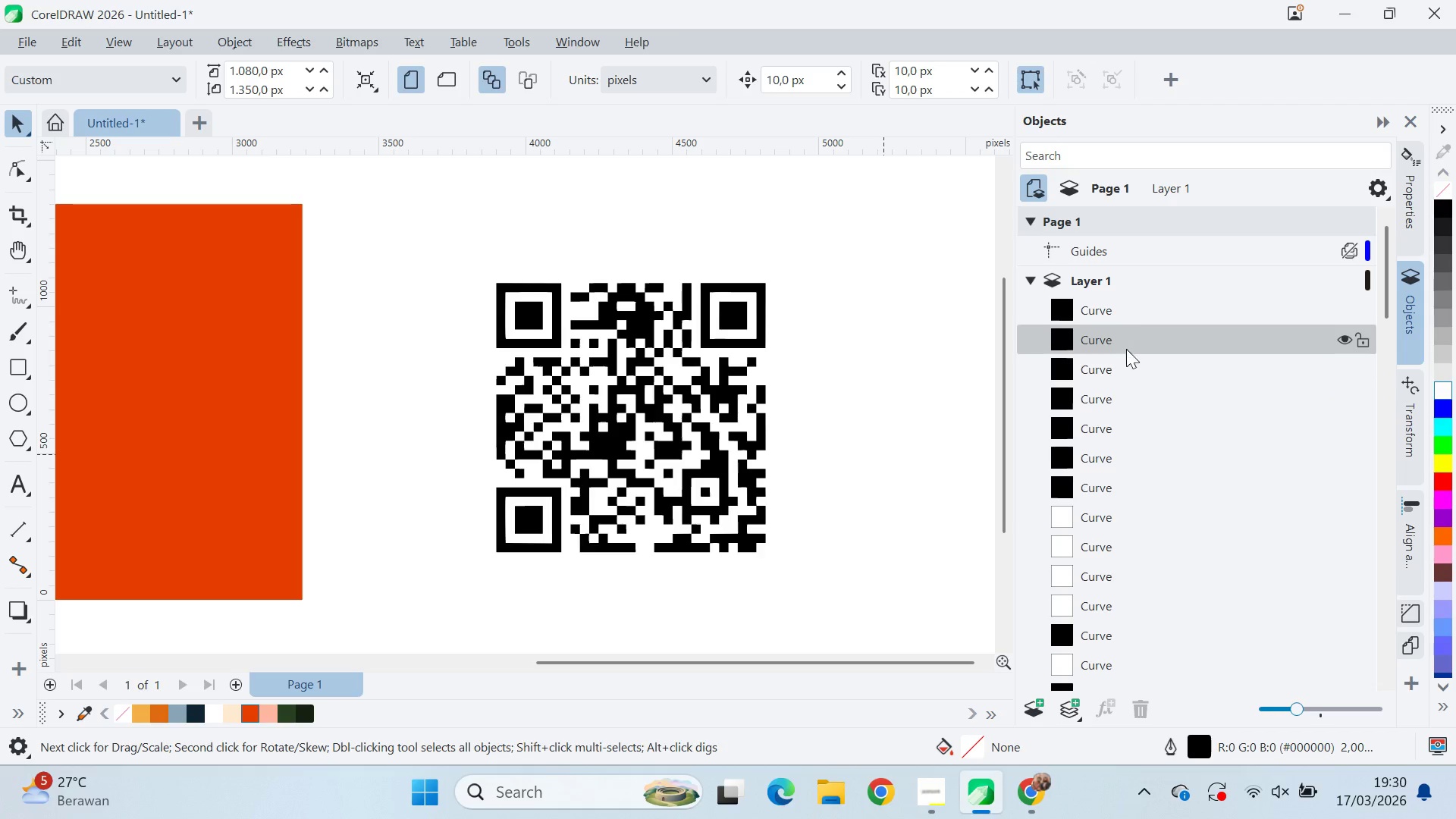 
scroll: coordinate [1178, 382], scroll_direction: down, amount: 1.0
 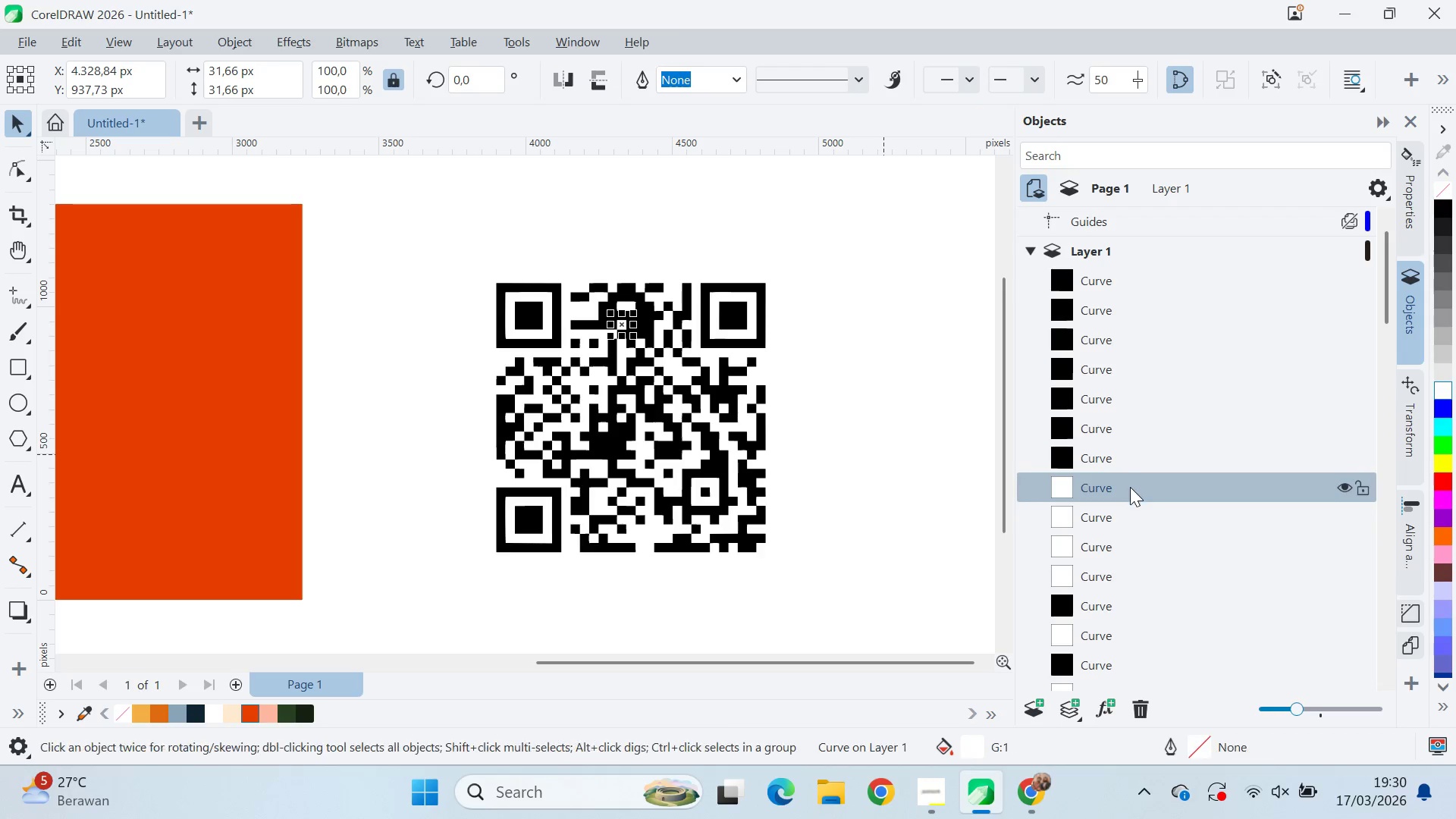 
hold_key(key=ShiftLeft, duration=0.48)
 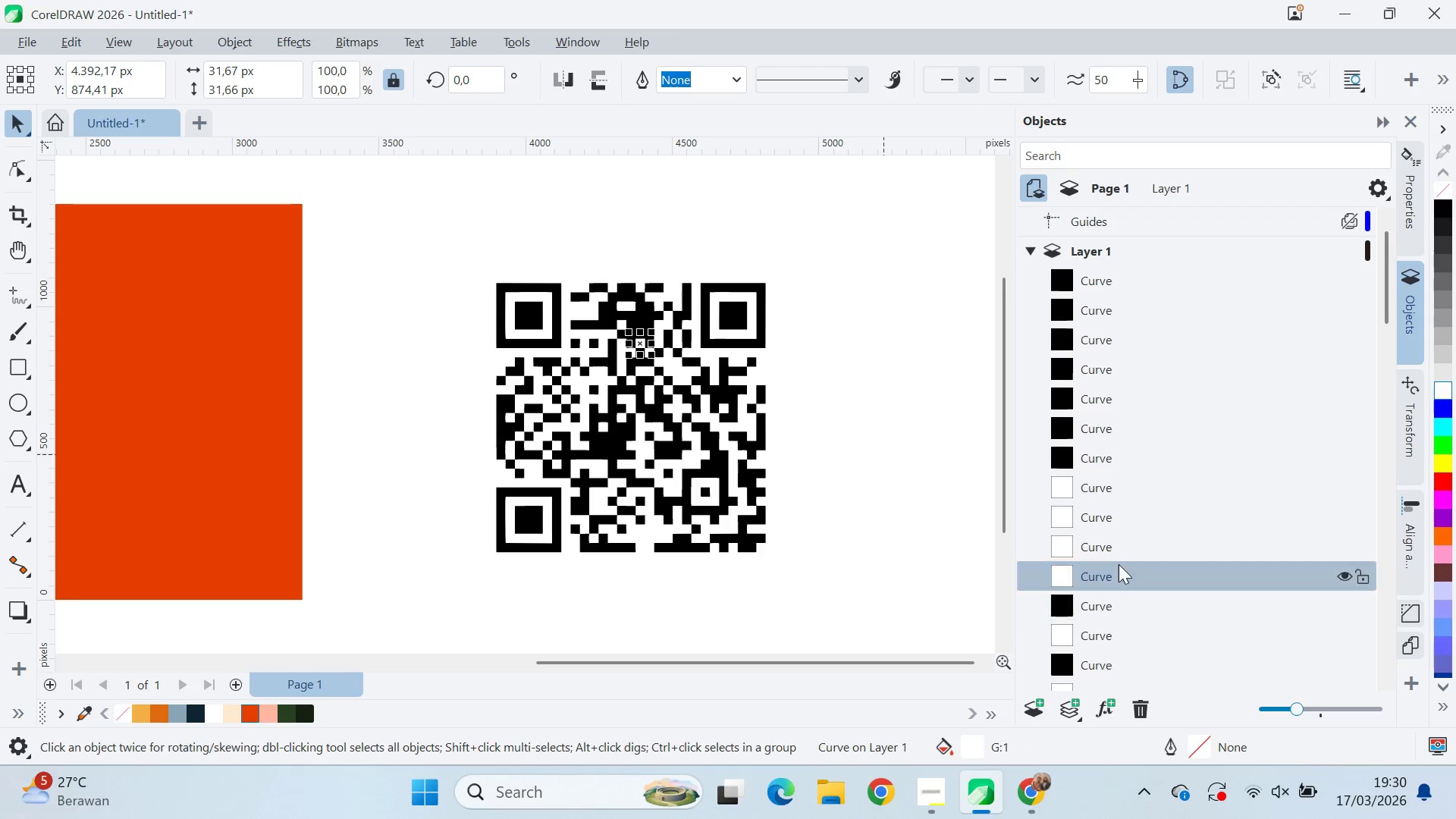 
hold_key(key=ShiftLeft, duration=0.8)
left_click([1115, 488])
 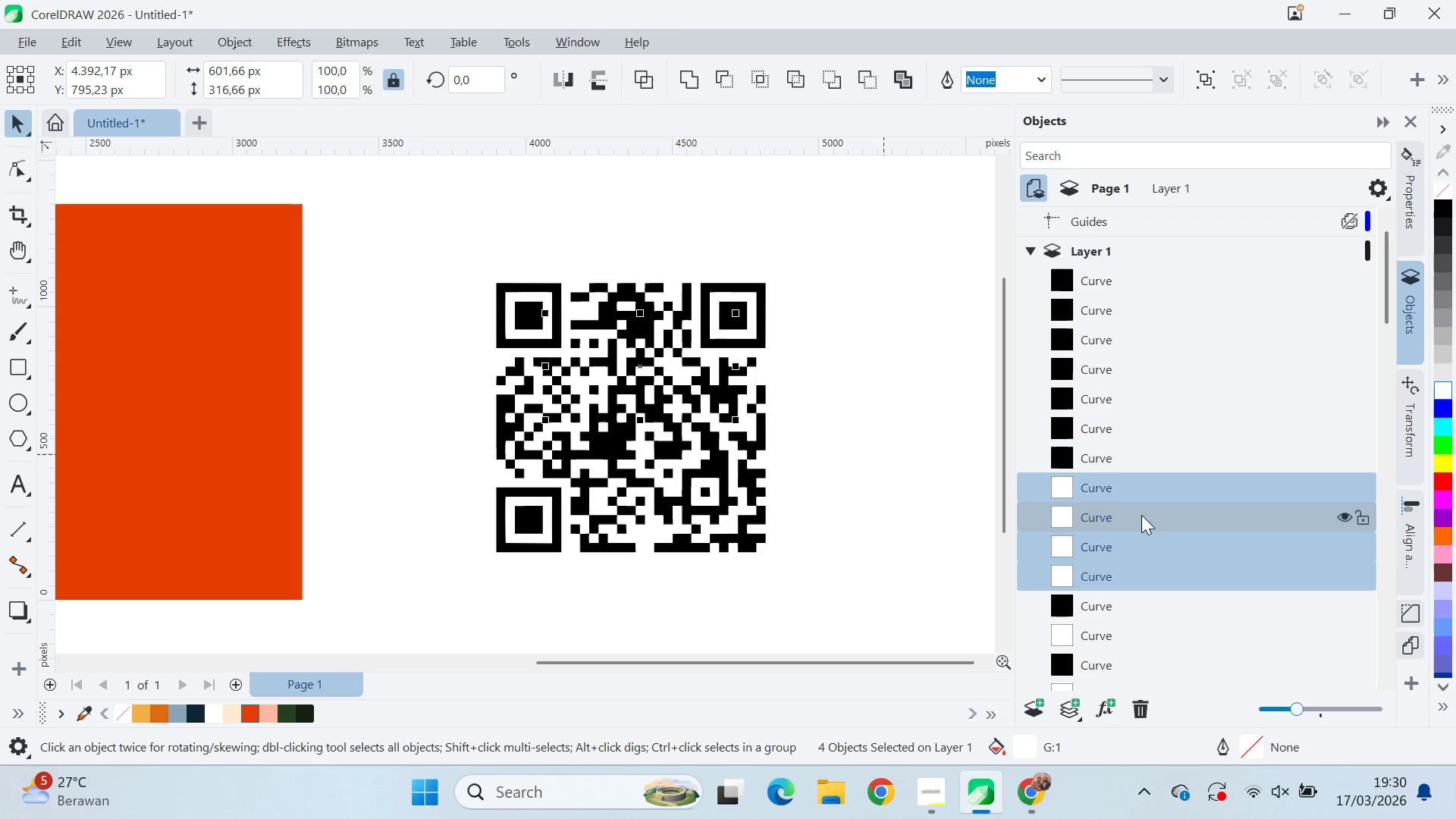 
key(Delete)
 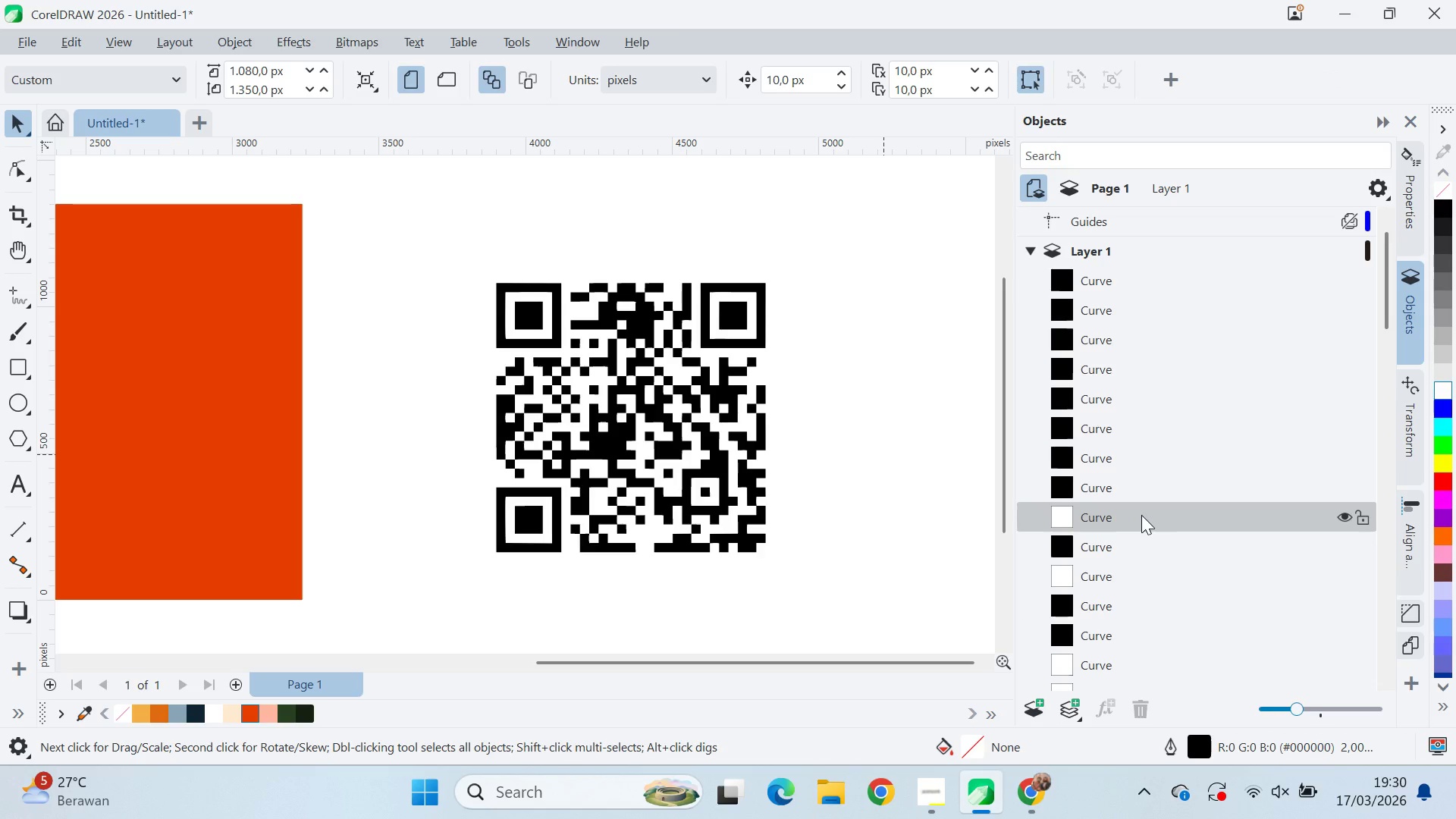 
left_click([1165, 511])
 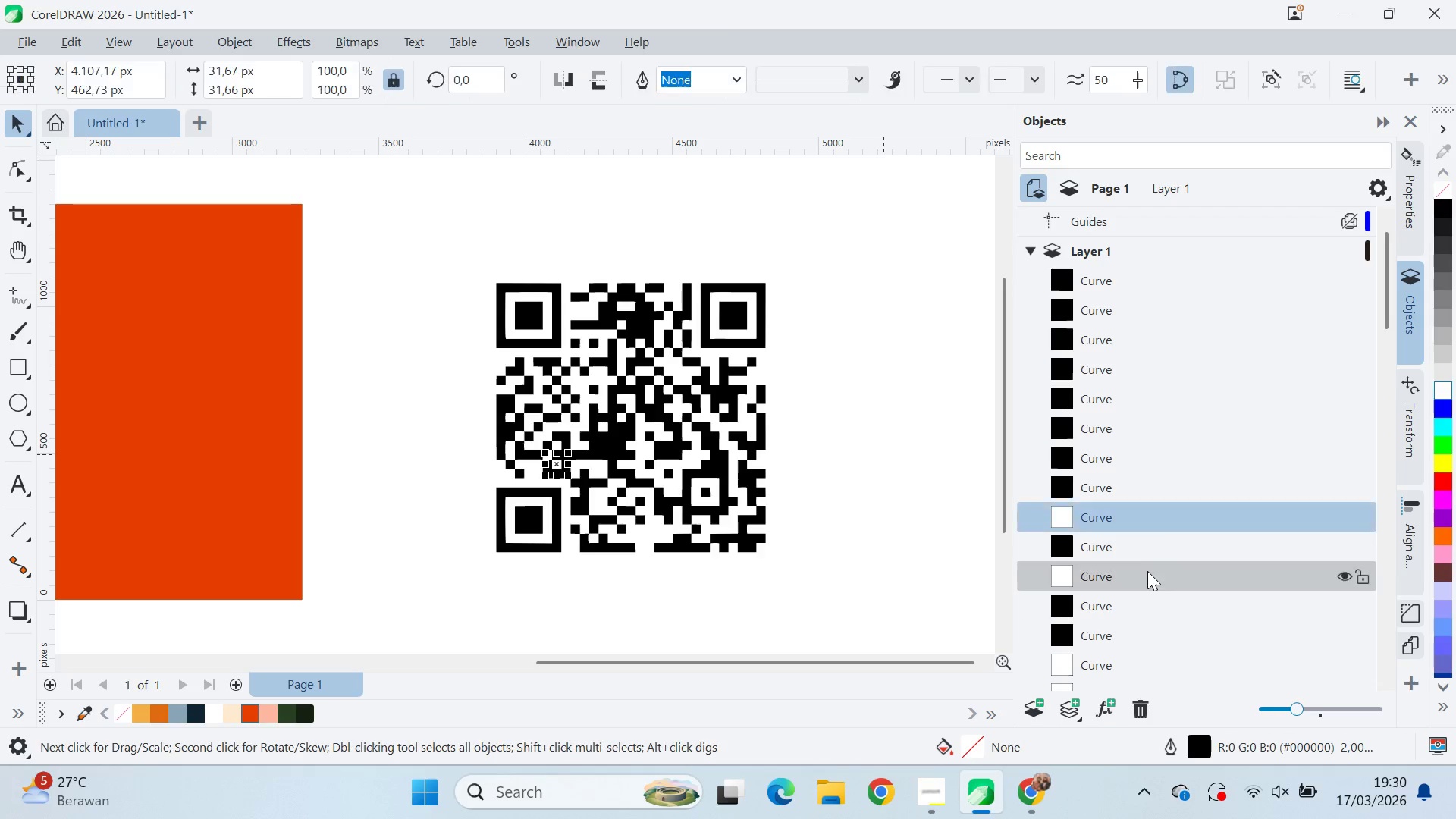 
hold_key(key=ControlLeft, duration=0.89)
 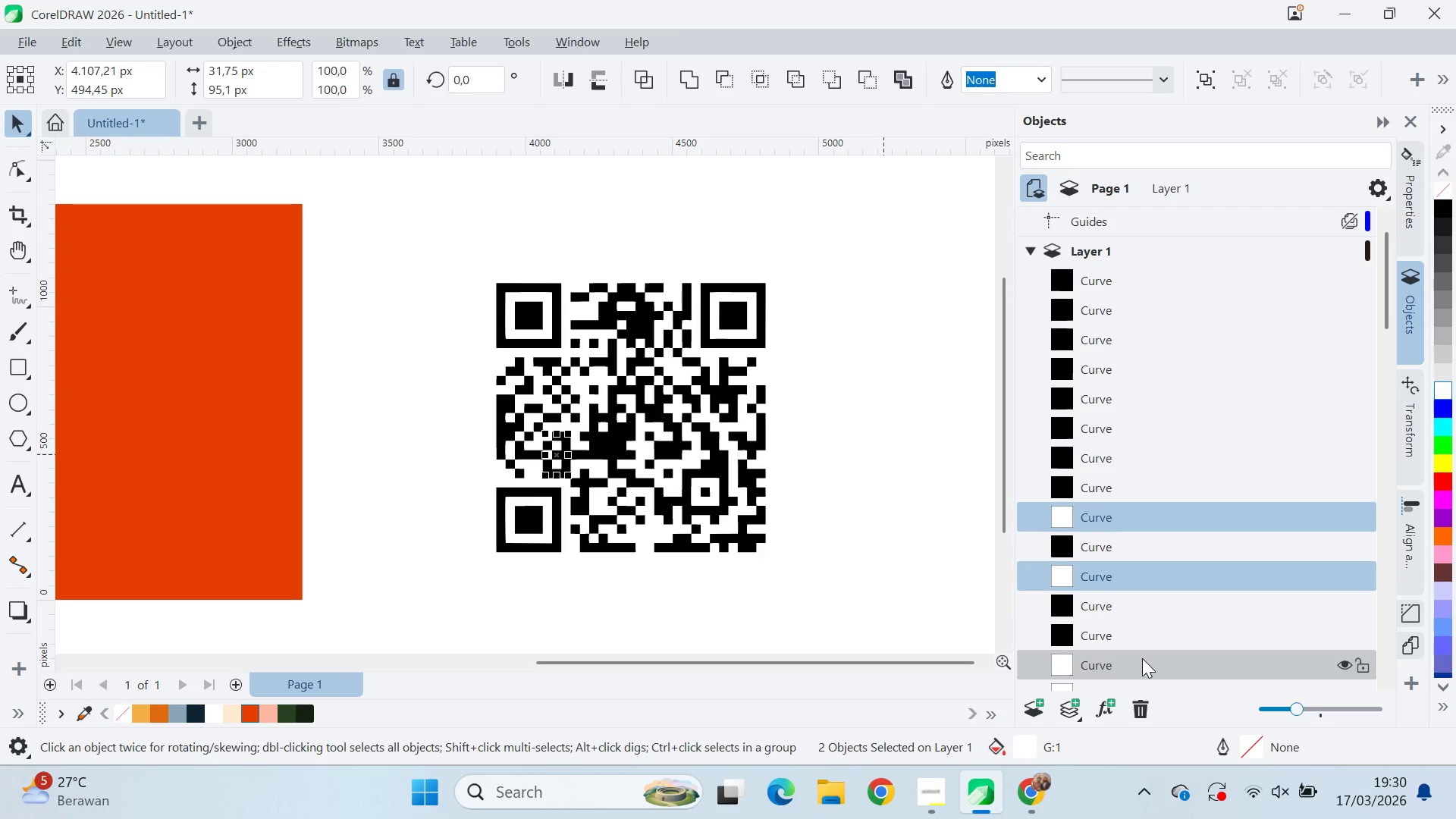 
key(Delete)
 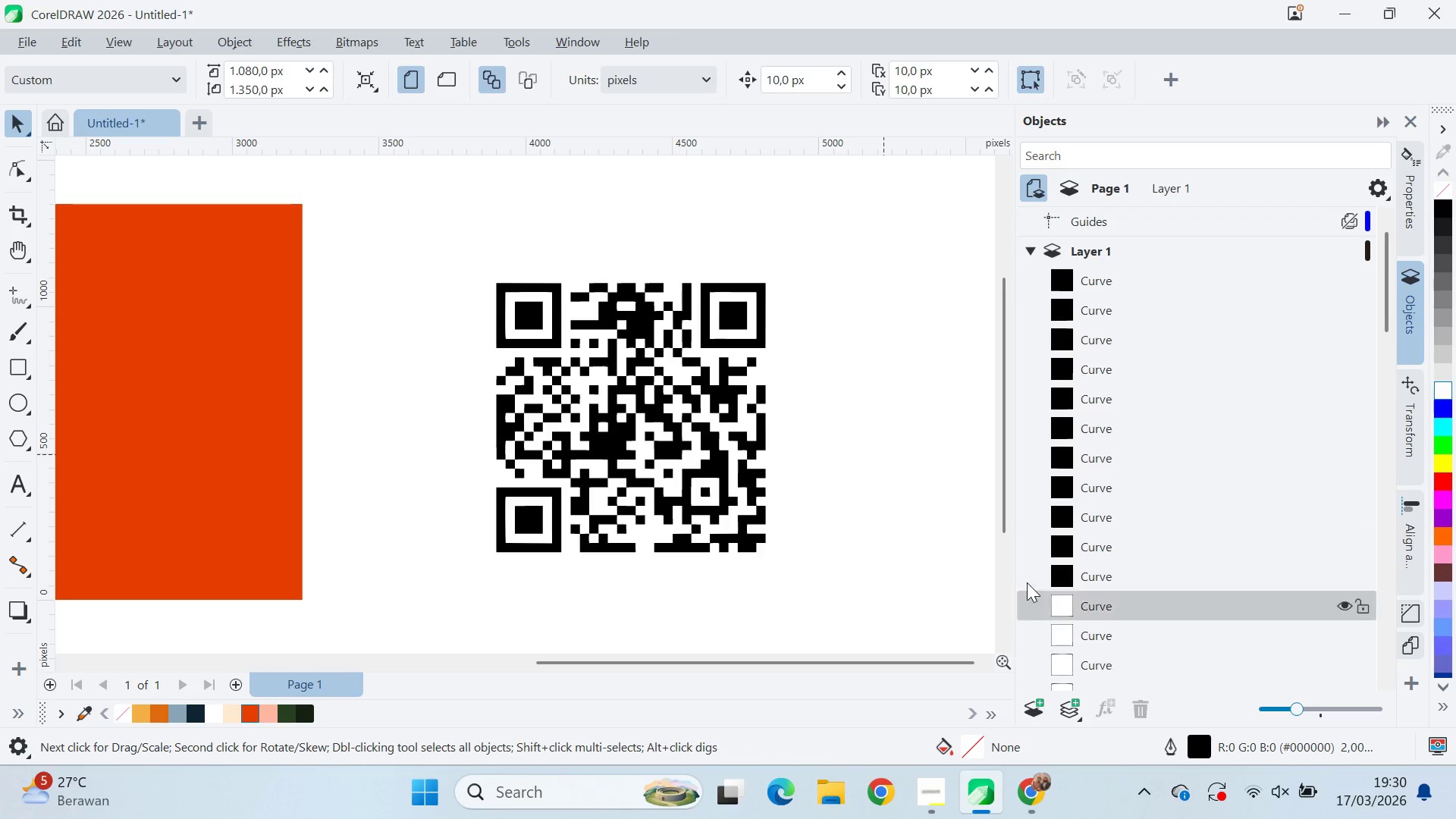 
left_click([1116, 460])
 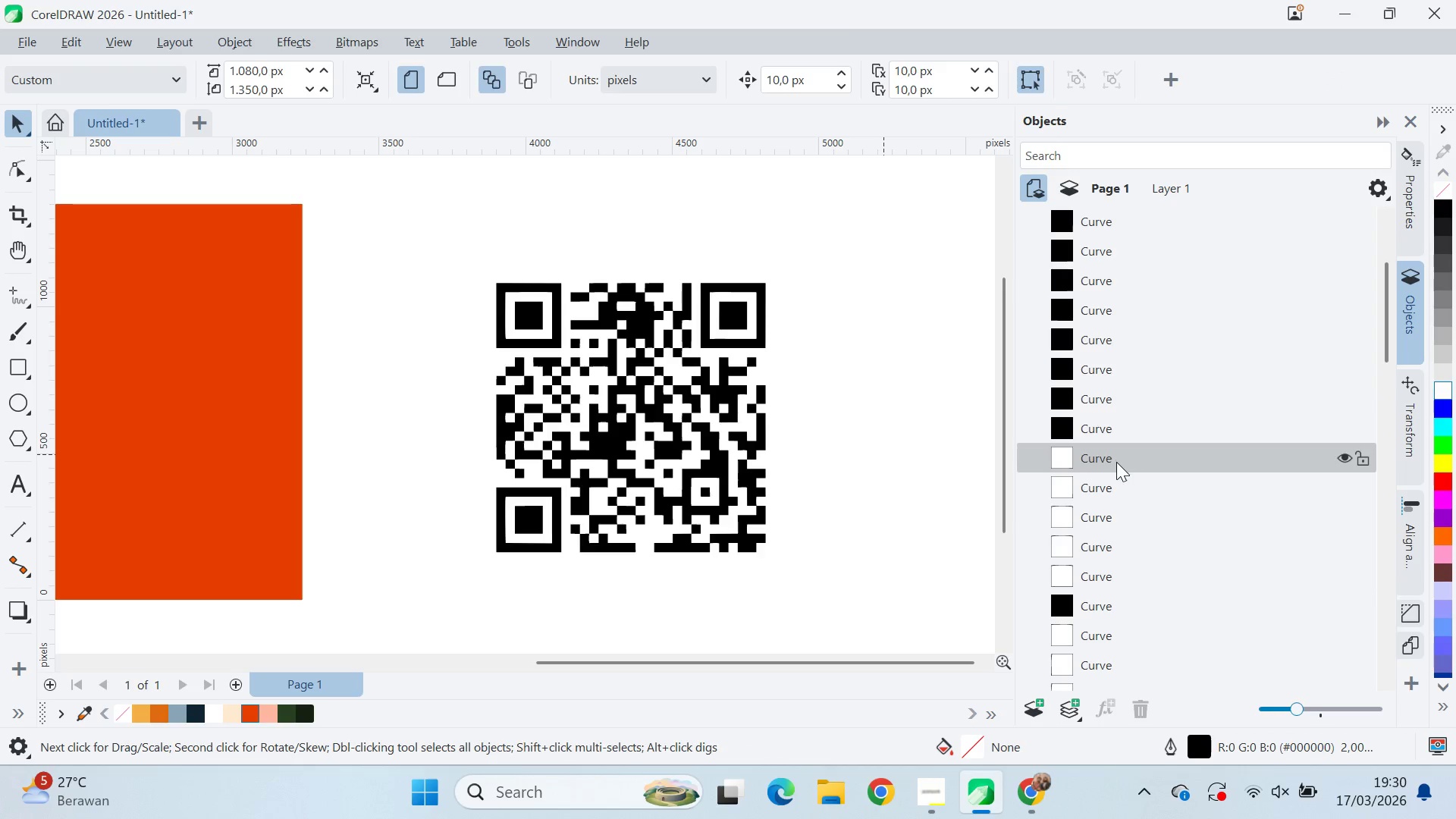 
scroll: coordinate [1100, 528], scroll_direction: down, amount: 5.0
 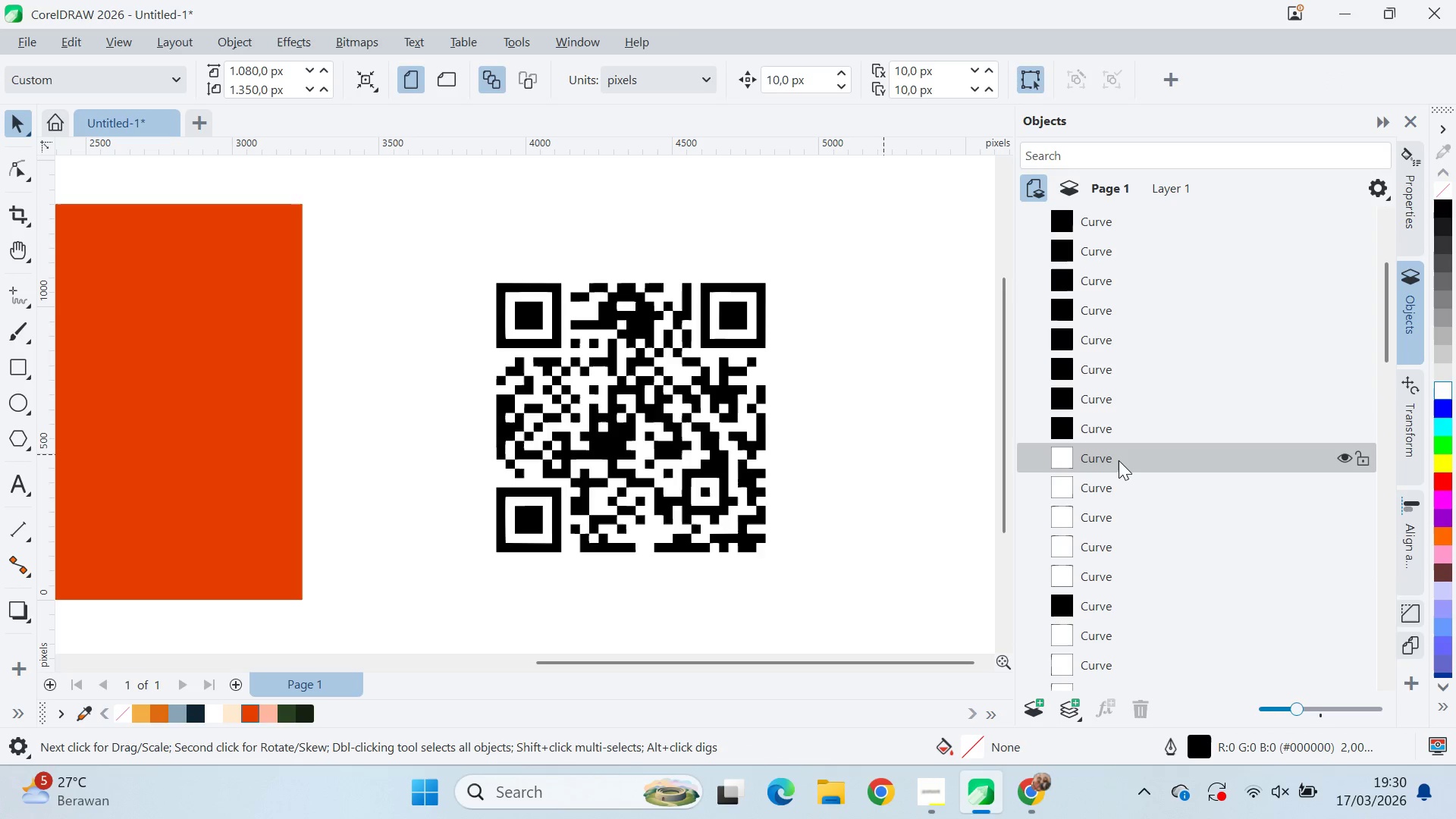 
hold_key(key=ShiftLeft, duration=0.56)
 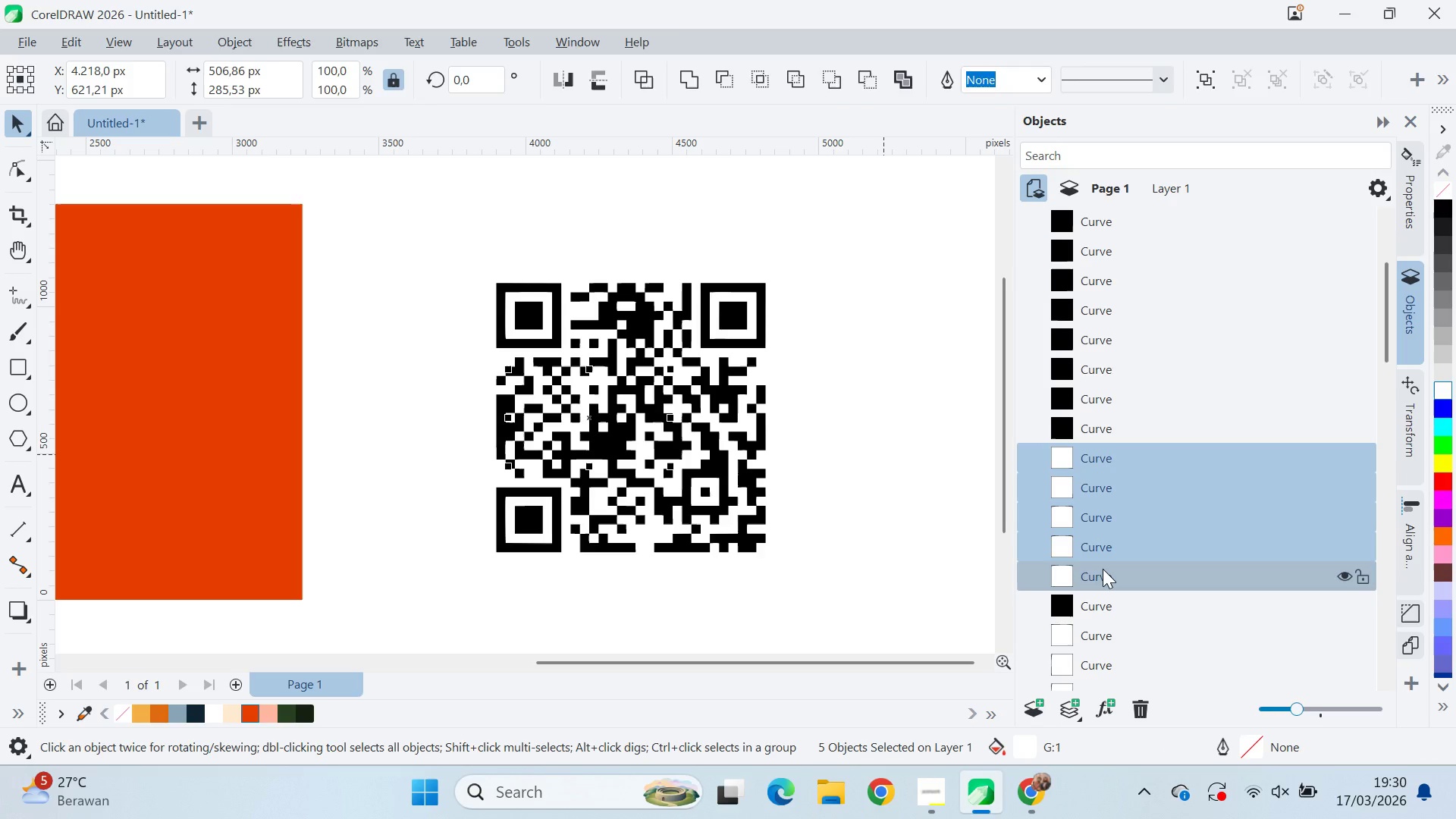 
key(Delete)
 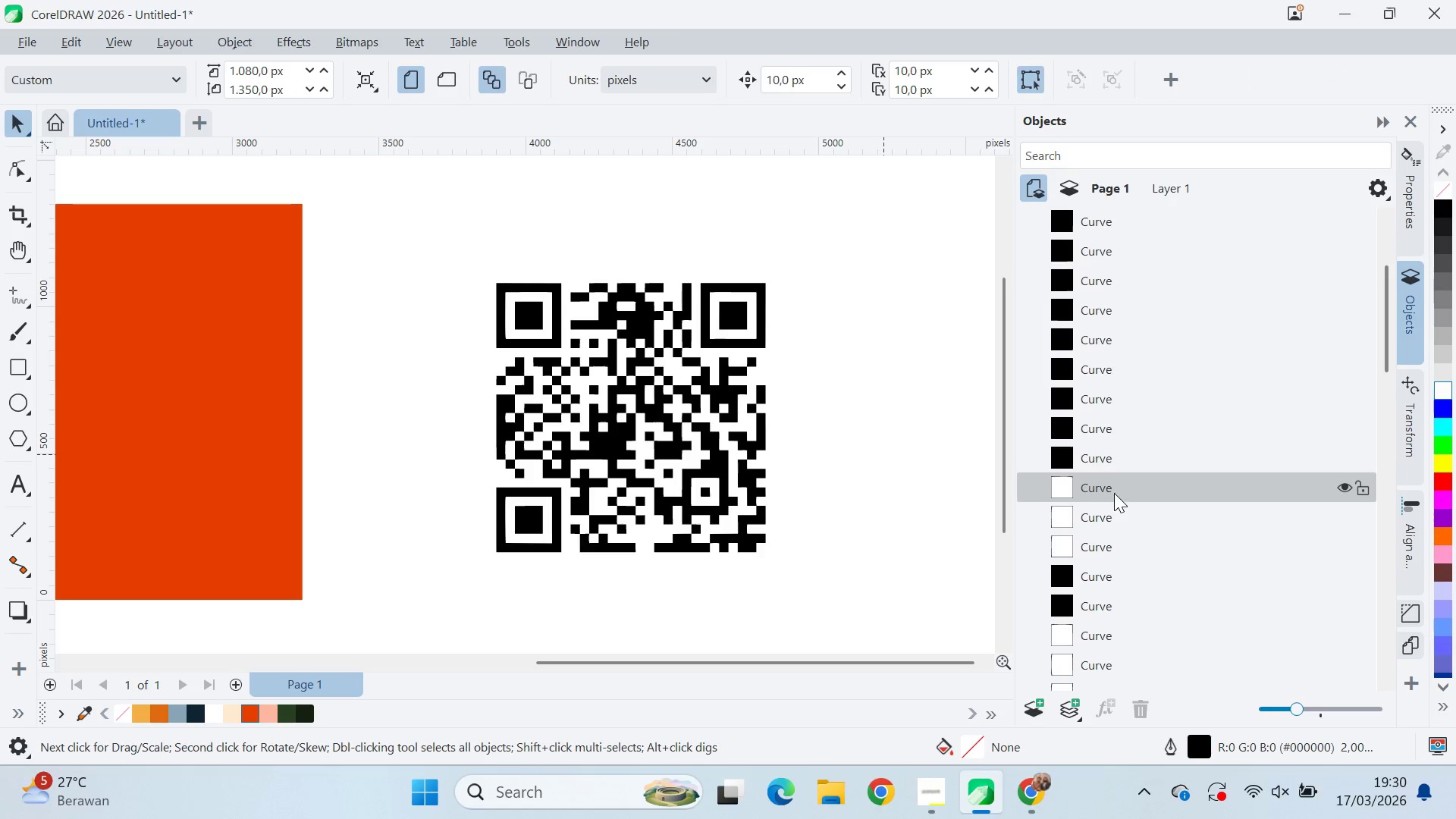 
hold_key(key=ShiftLeft, duration=0.52)
 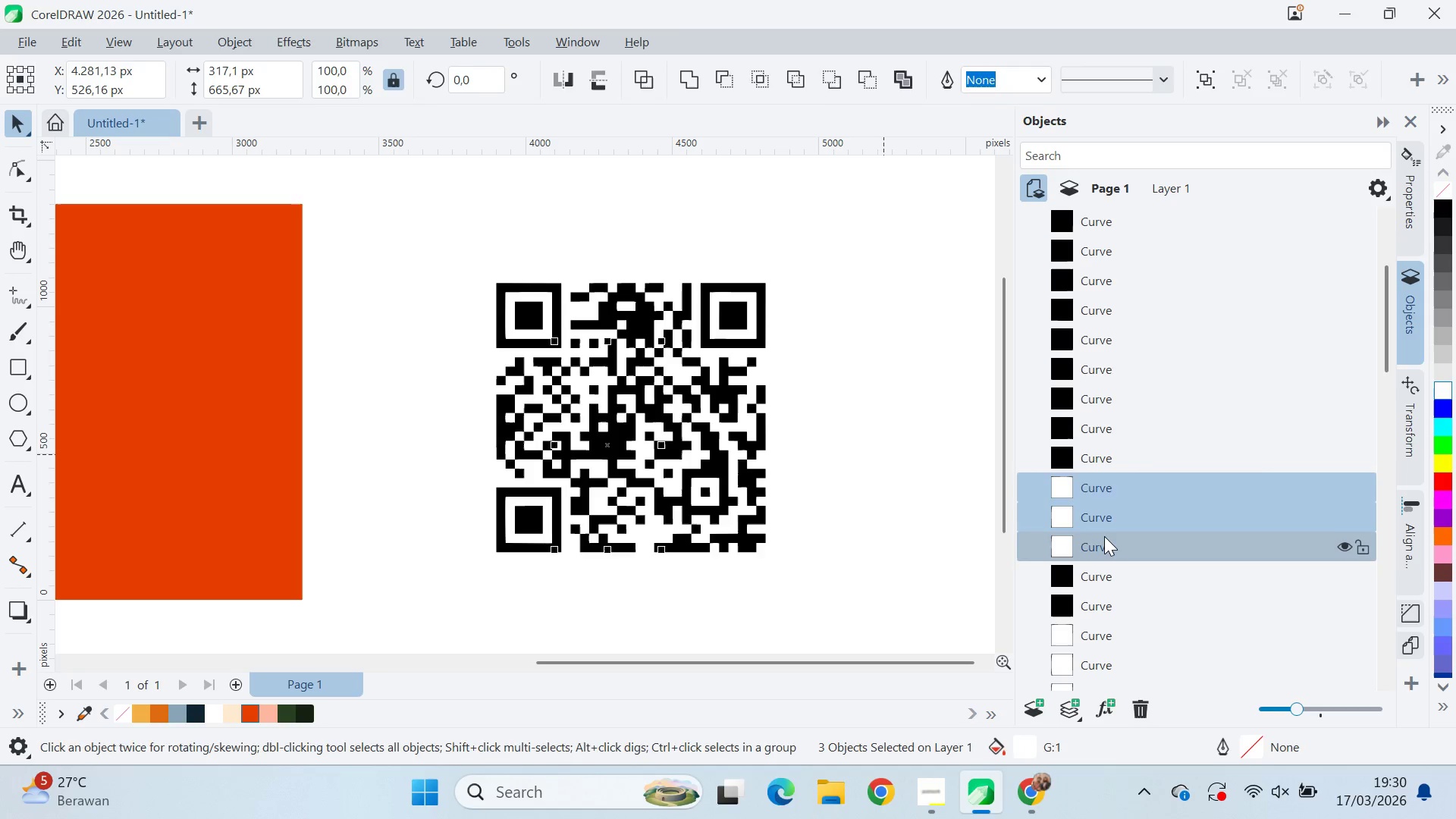 
key(Delete)
 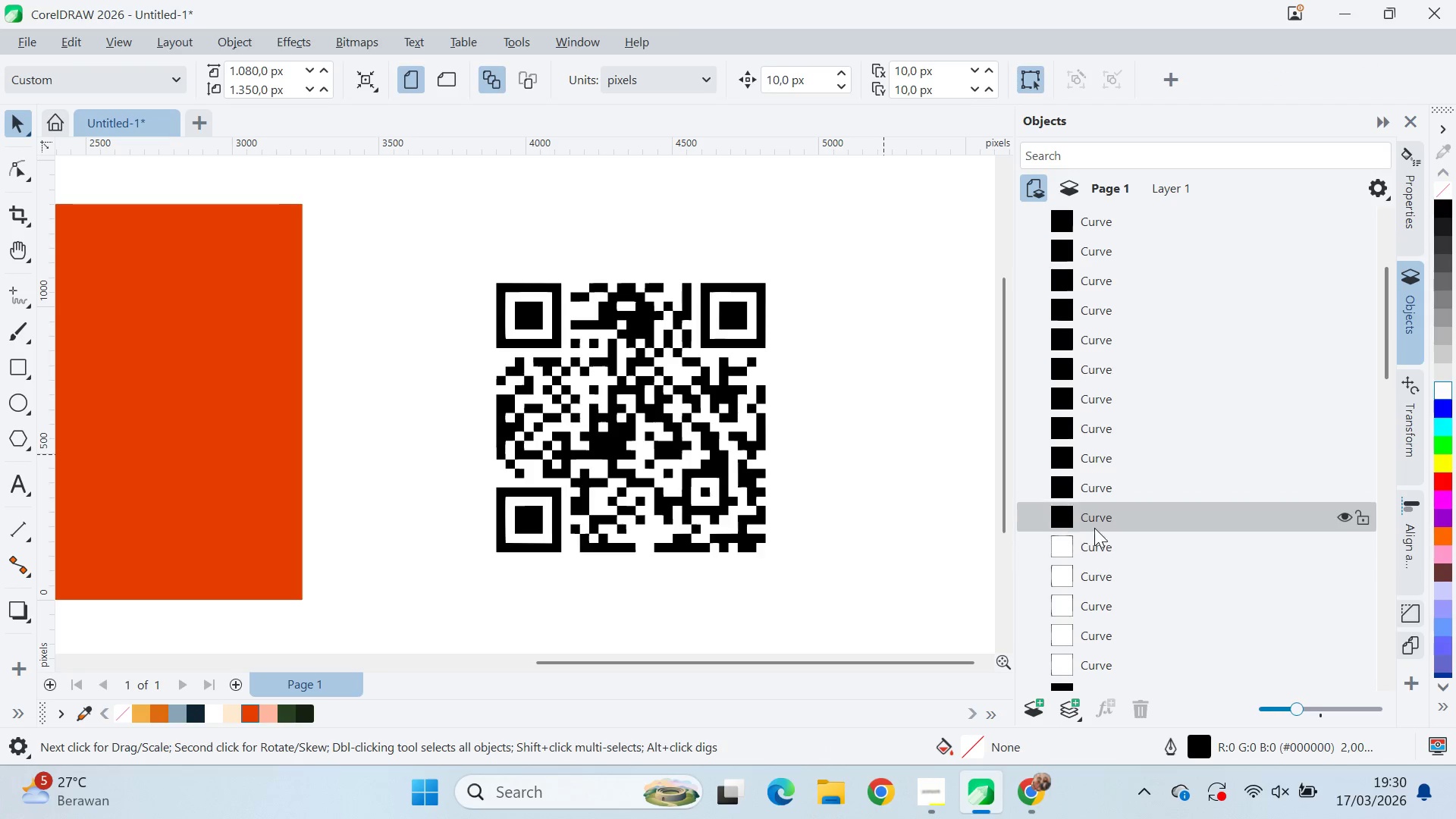 
left_click_drag(start_coordinate=[1103, 545], to_coordinate=[1106, 549])
 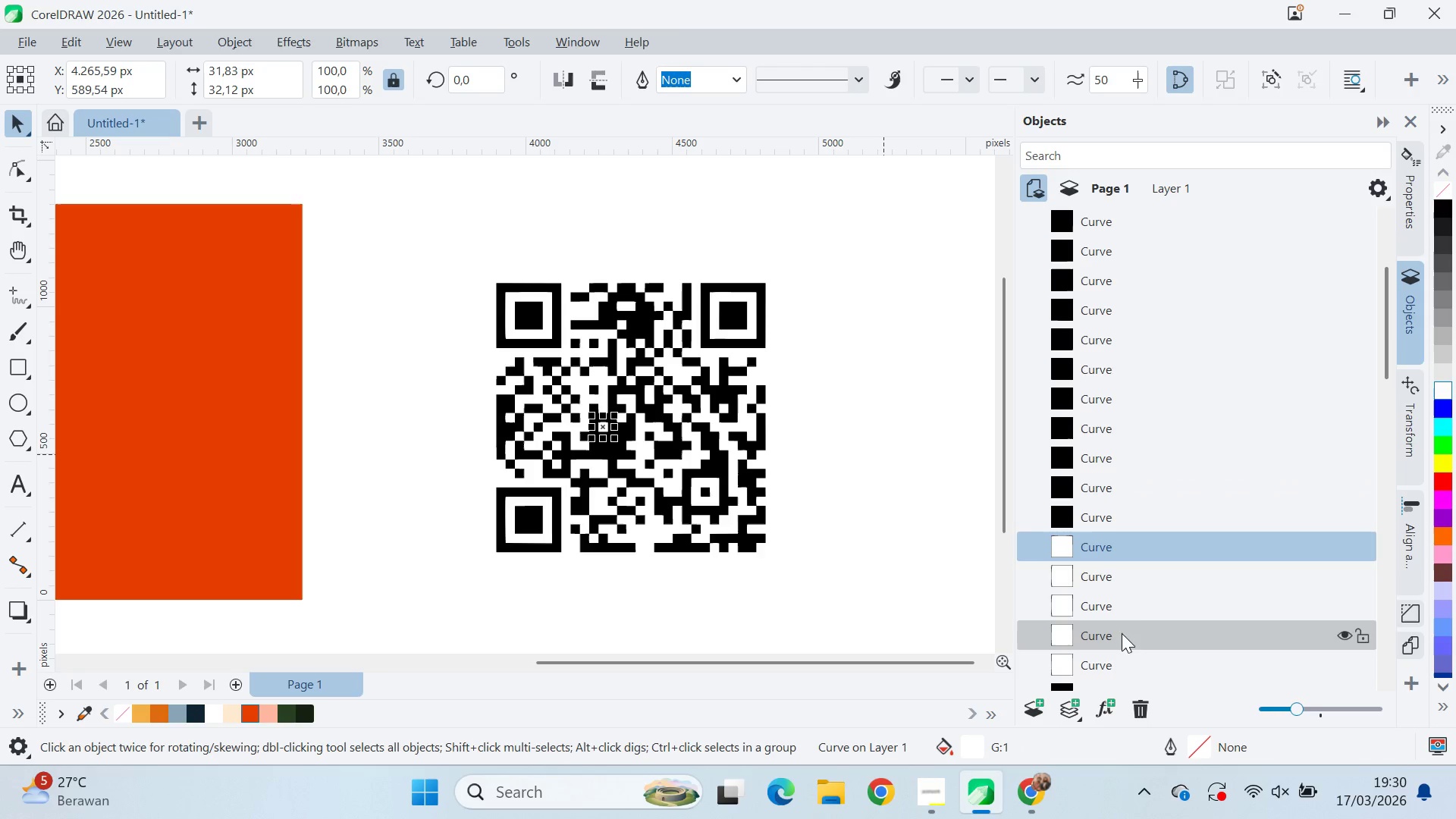 
hold_key(key=ShiftLeft, duration=0.52)
 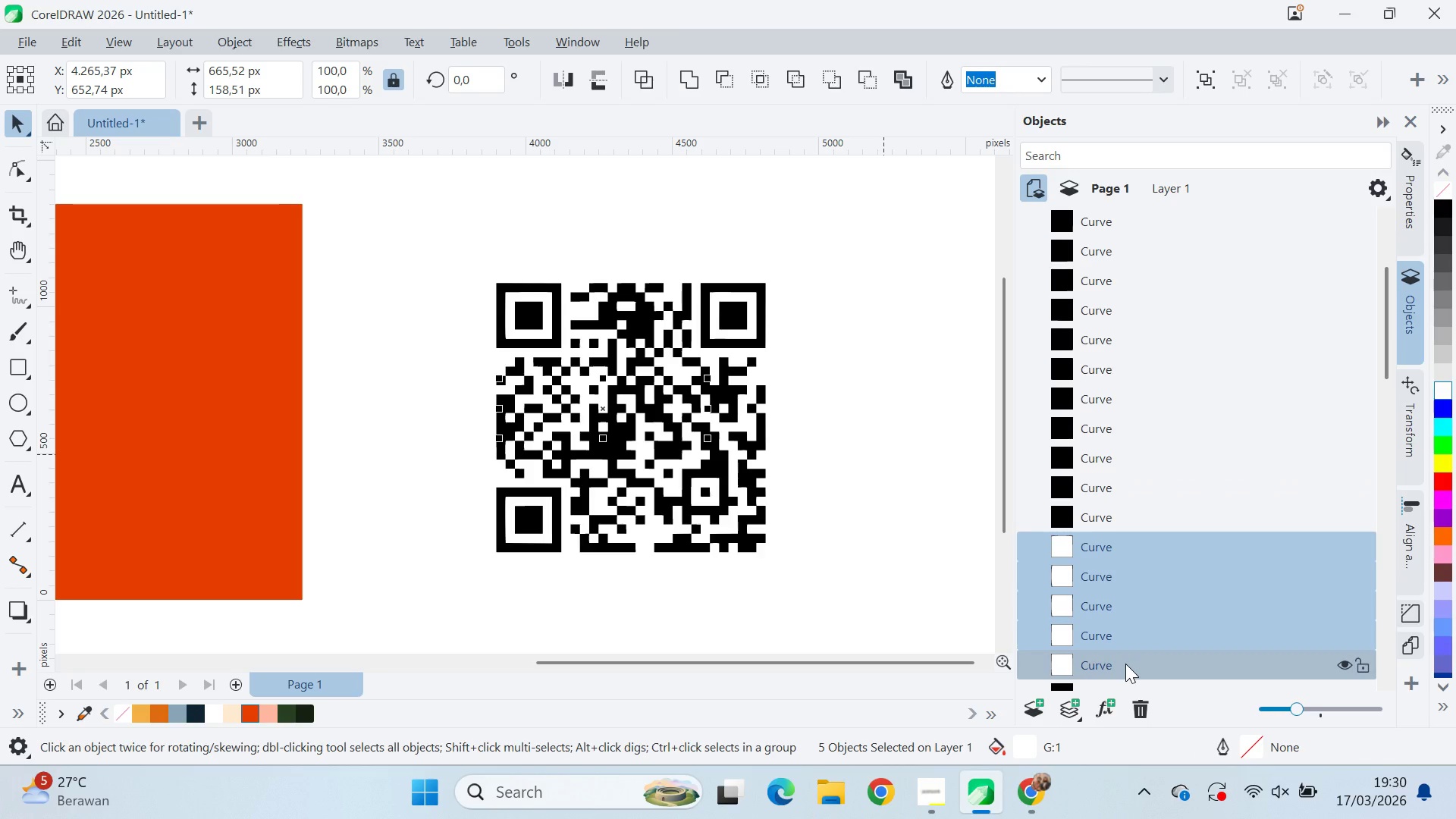 
key(Delete)
 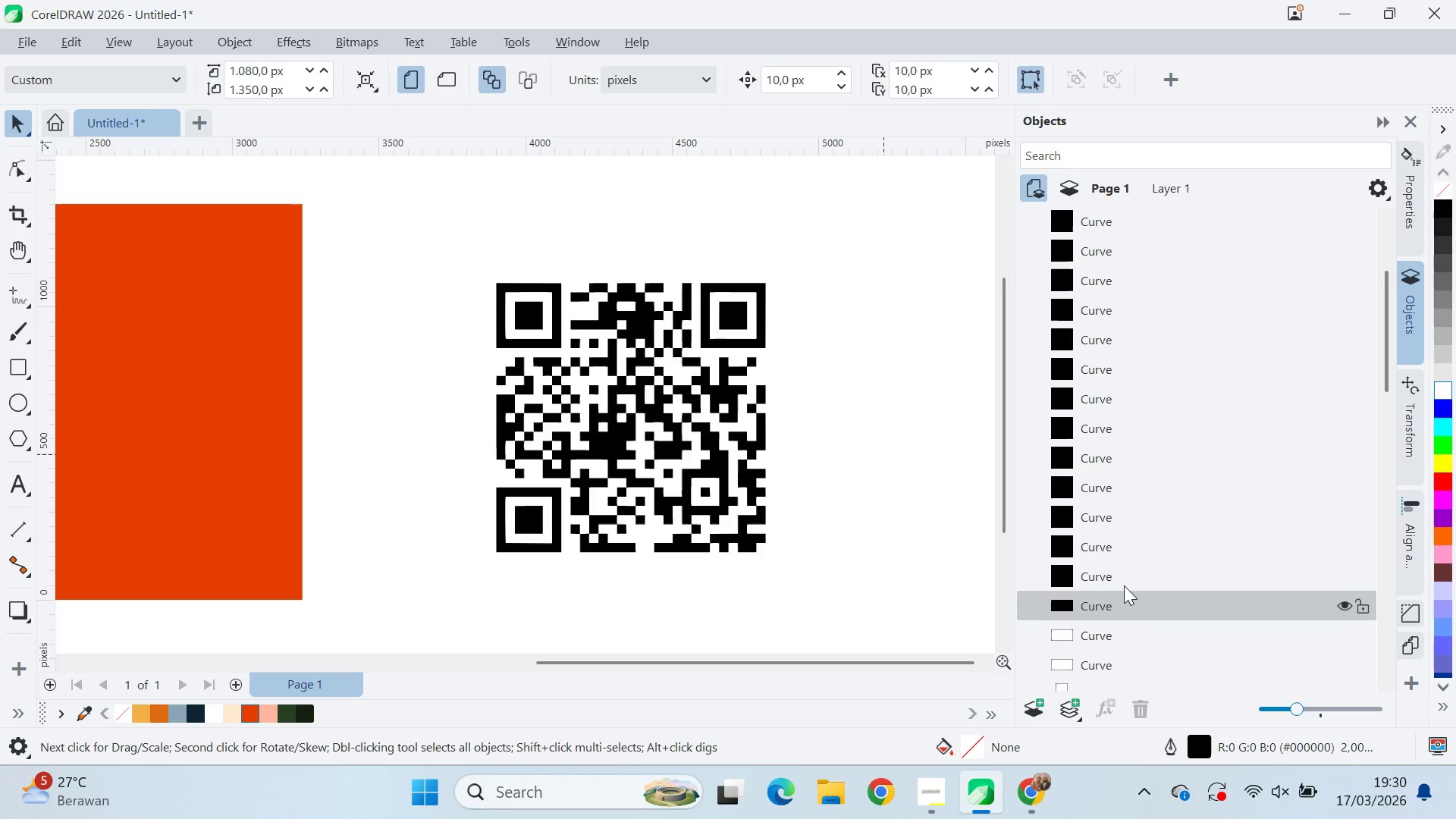 
scroll: coordinate [1137, 532], scroll_direction: down, amount: 8.0
 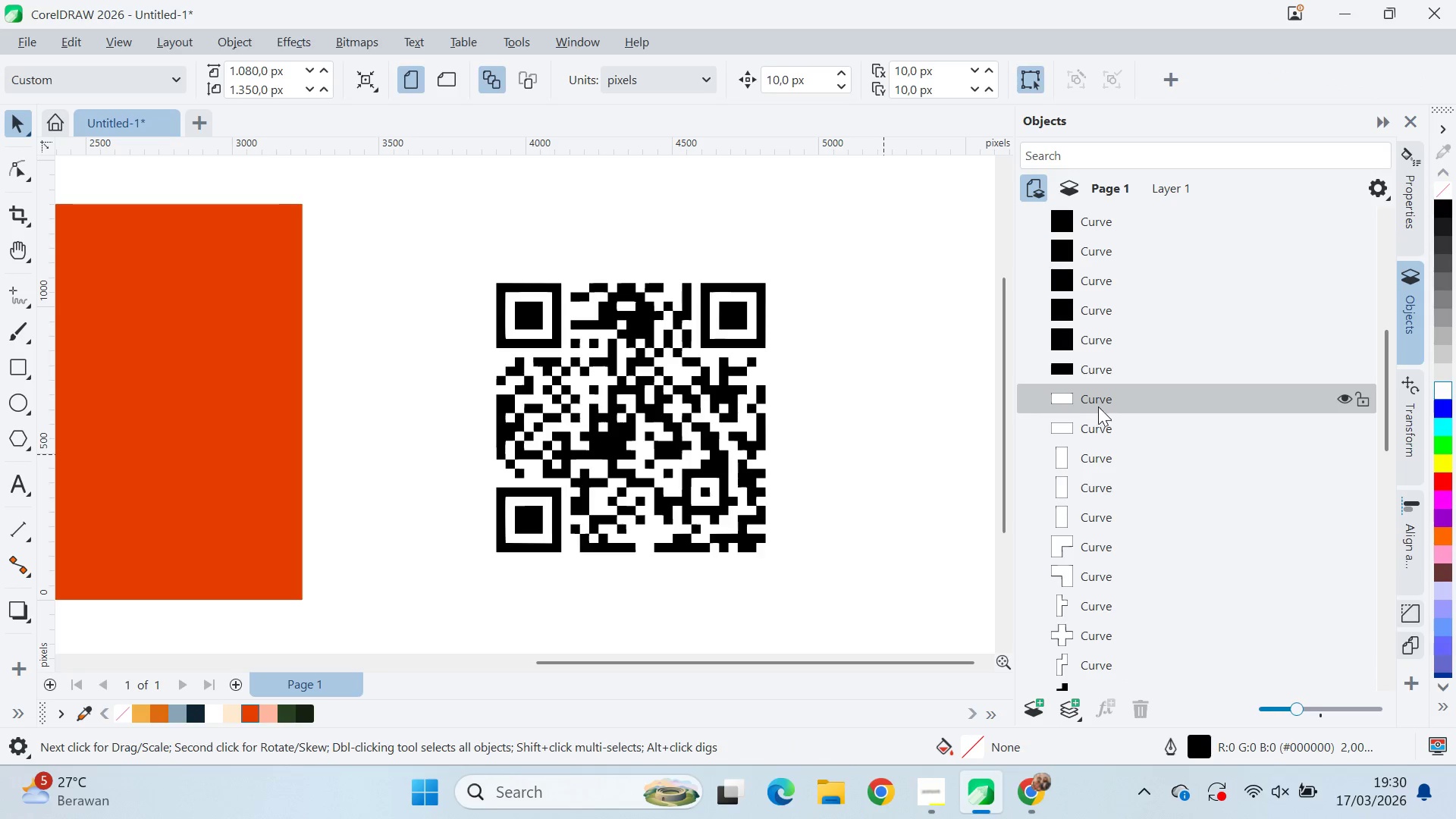 
left_click([1103, 398])
 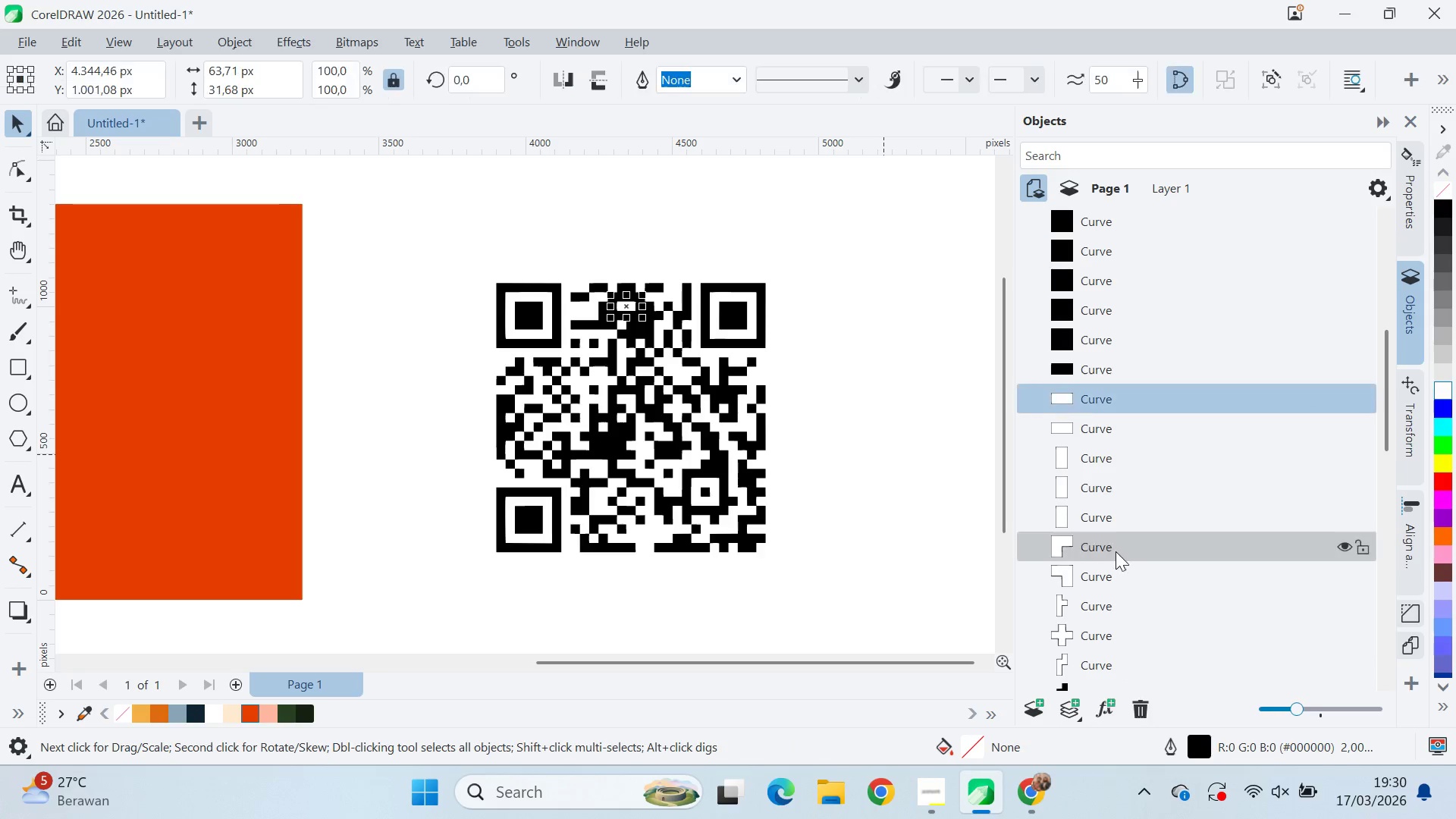 
hold_key(key=ShiftLeft, duration=0.58)
 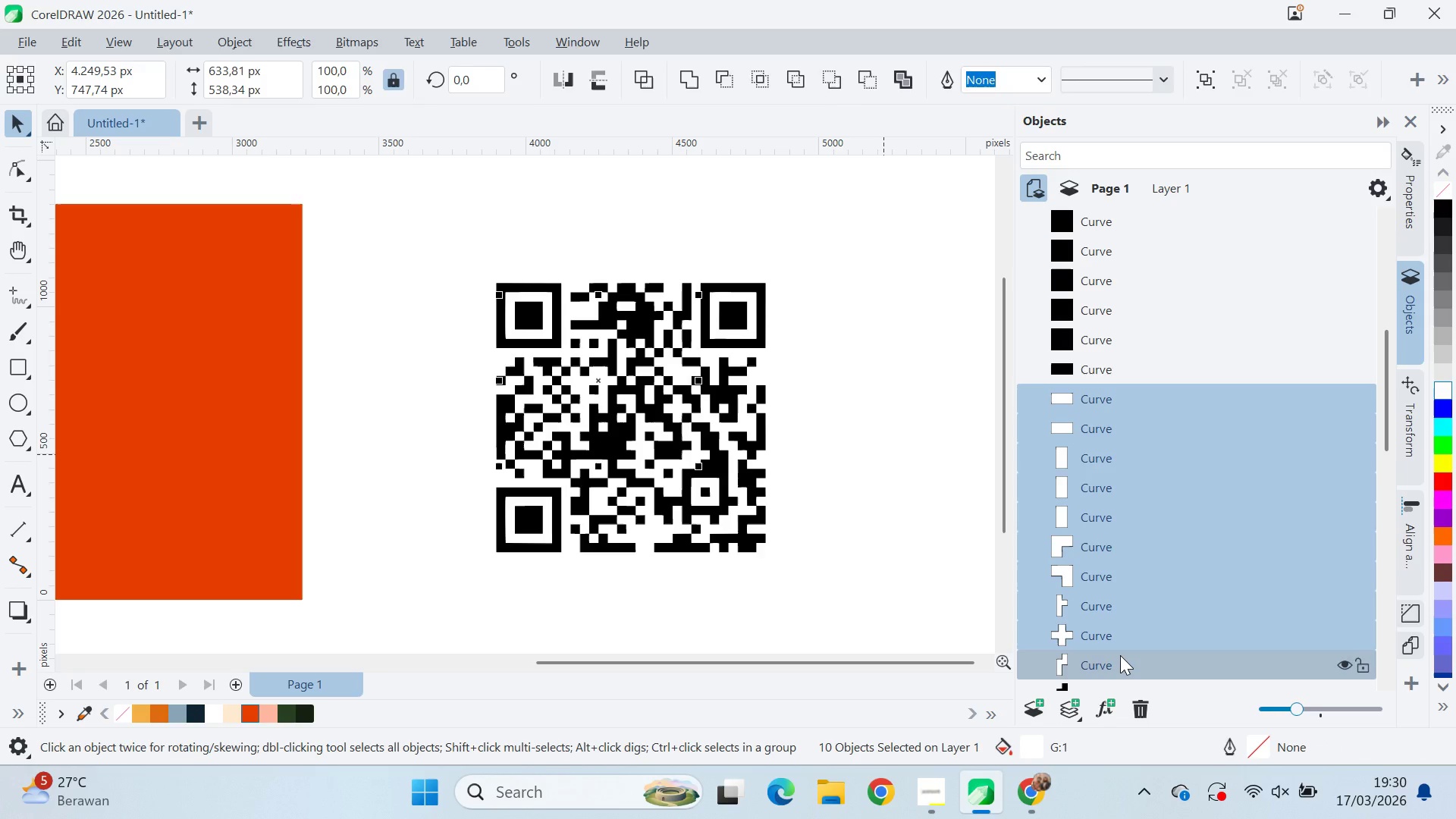 
key(Delete)
 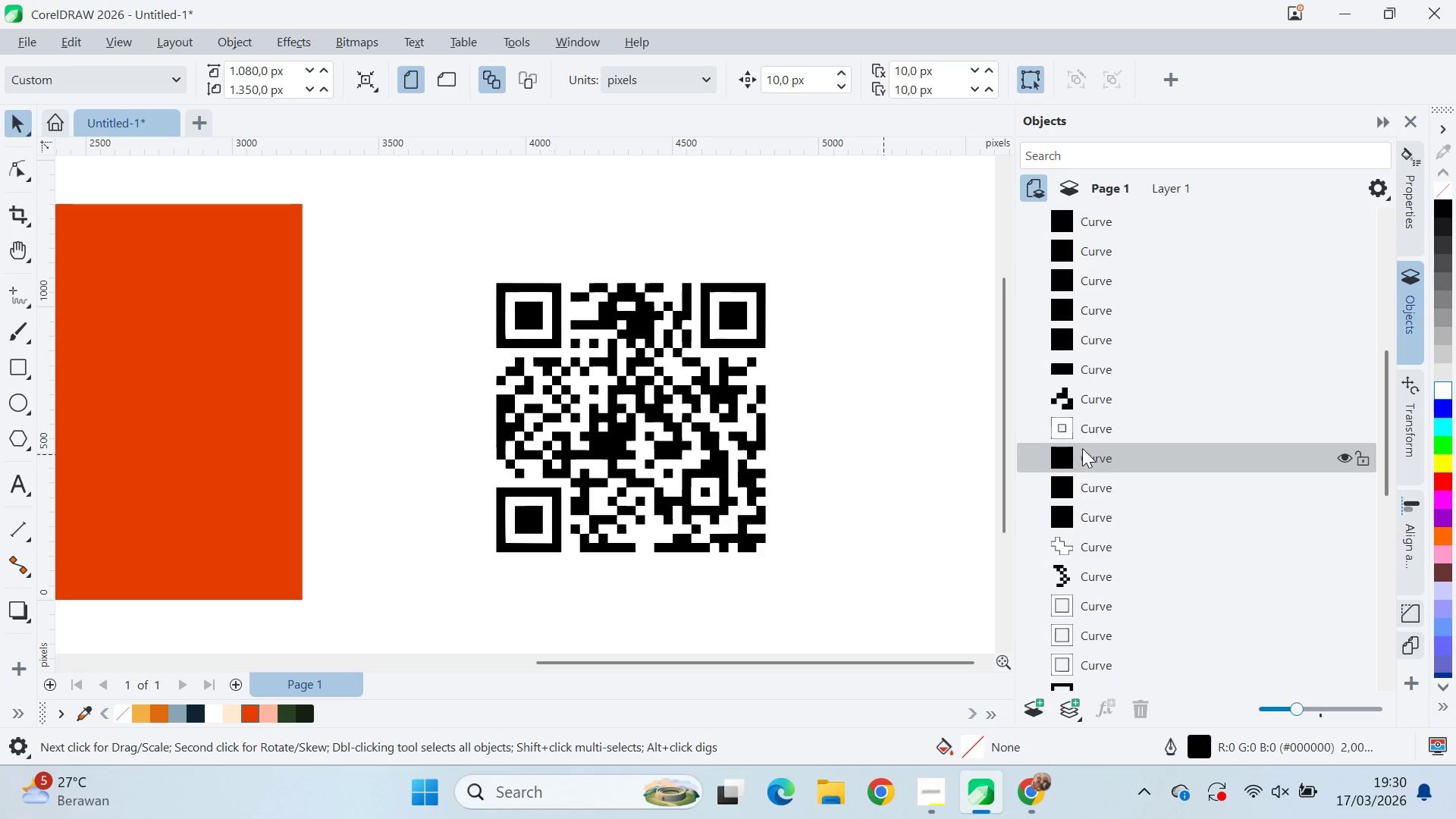 
left_click([1086, 430])
 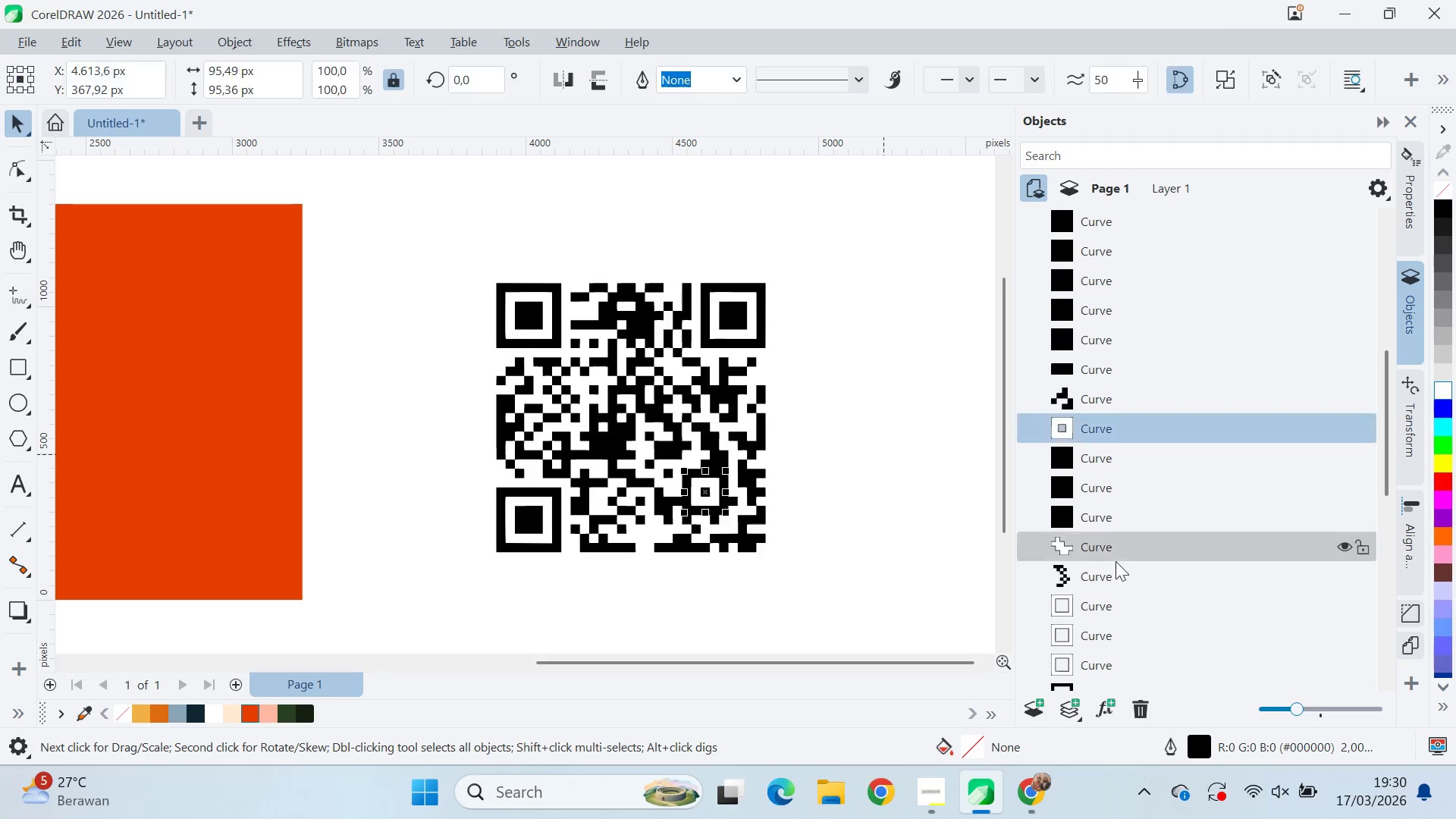 
hold_key(key=ControlLeft, duration=1.5)
left_click([1098, 540])
 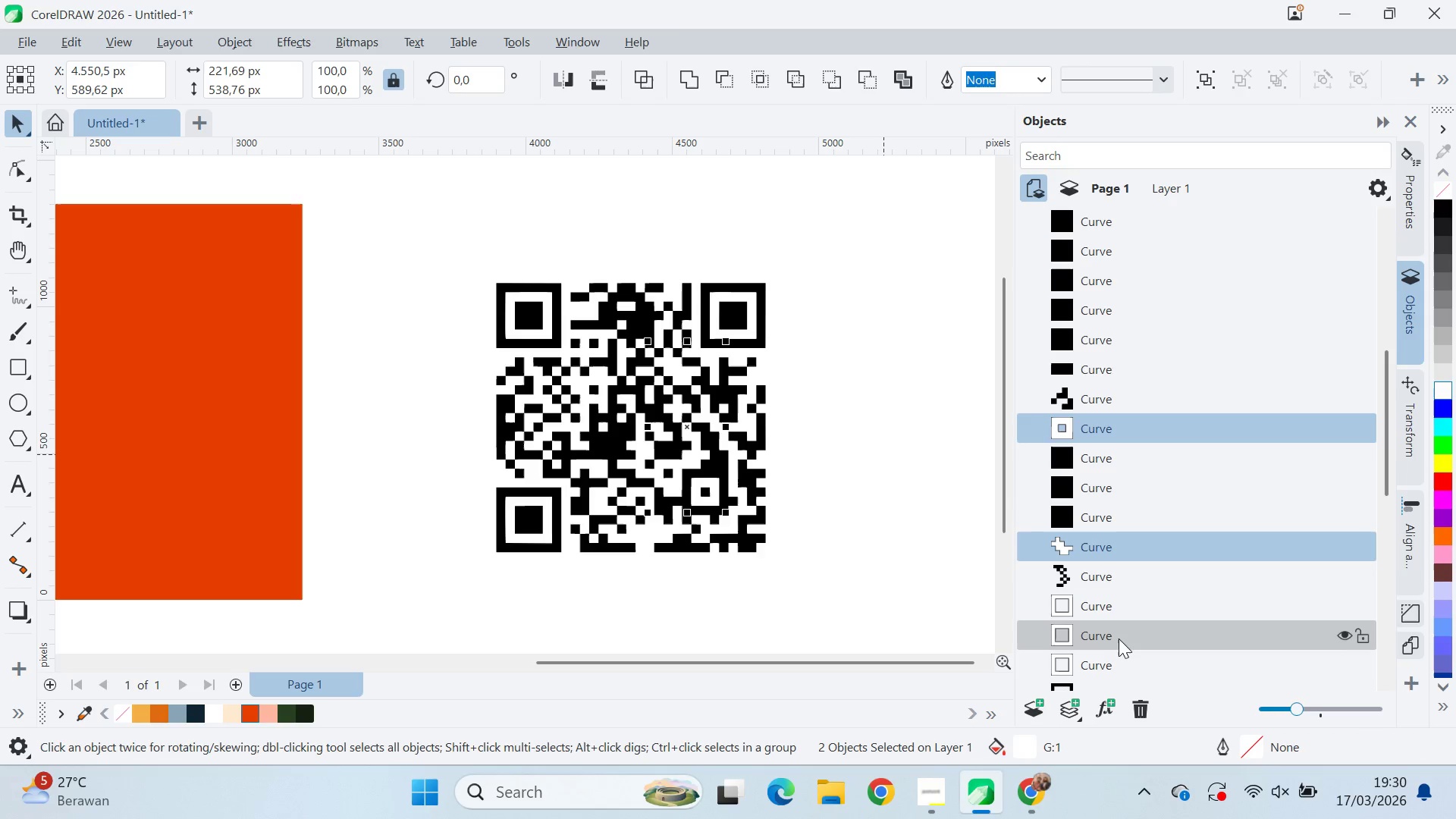 
hold_key(key=ControlLeft, duration=1.12)
left_click([1116, 598])
 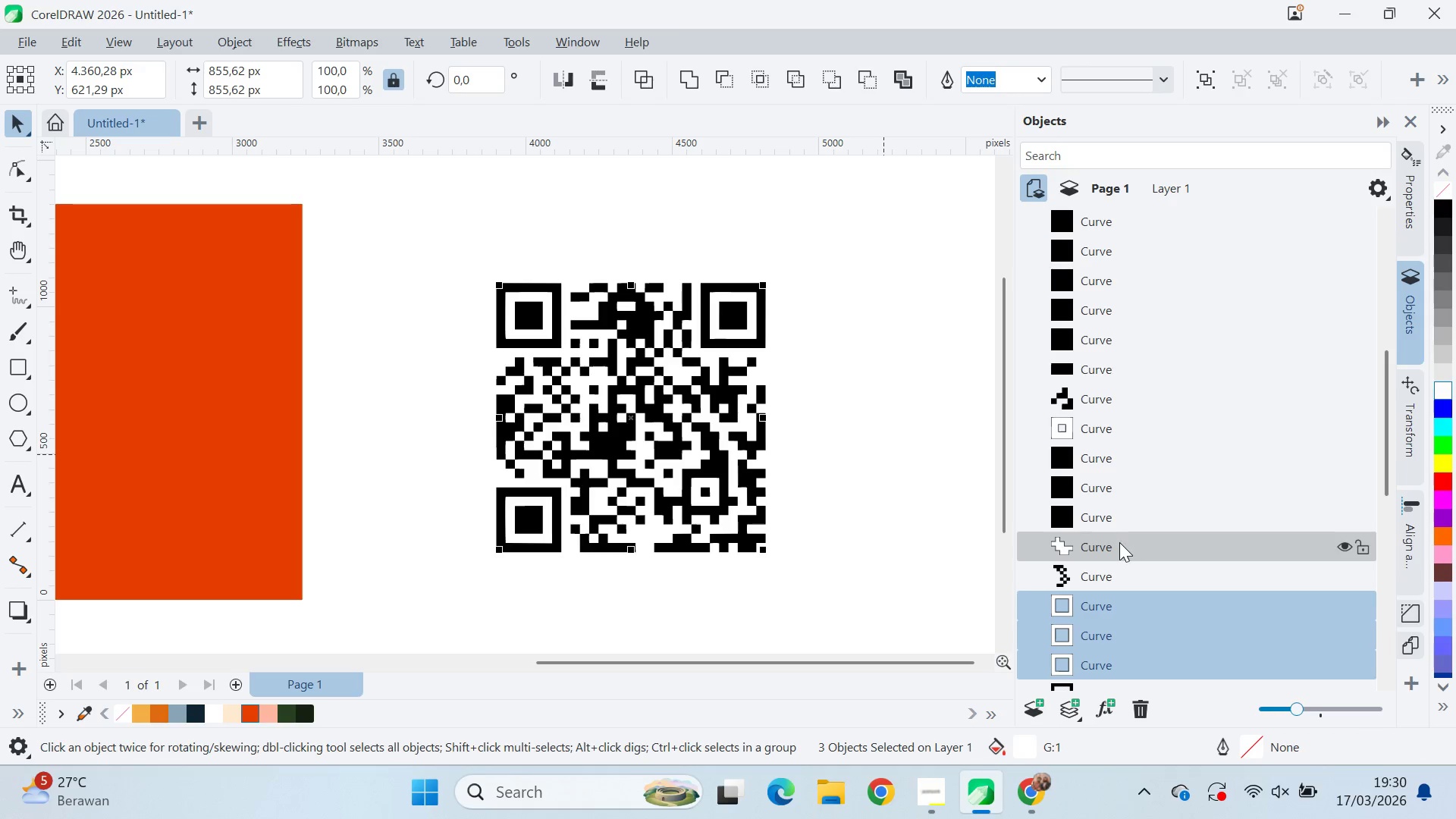 
hold_key(key=ControlLeft, duration=0.89)
left_click([1116, 557])
 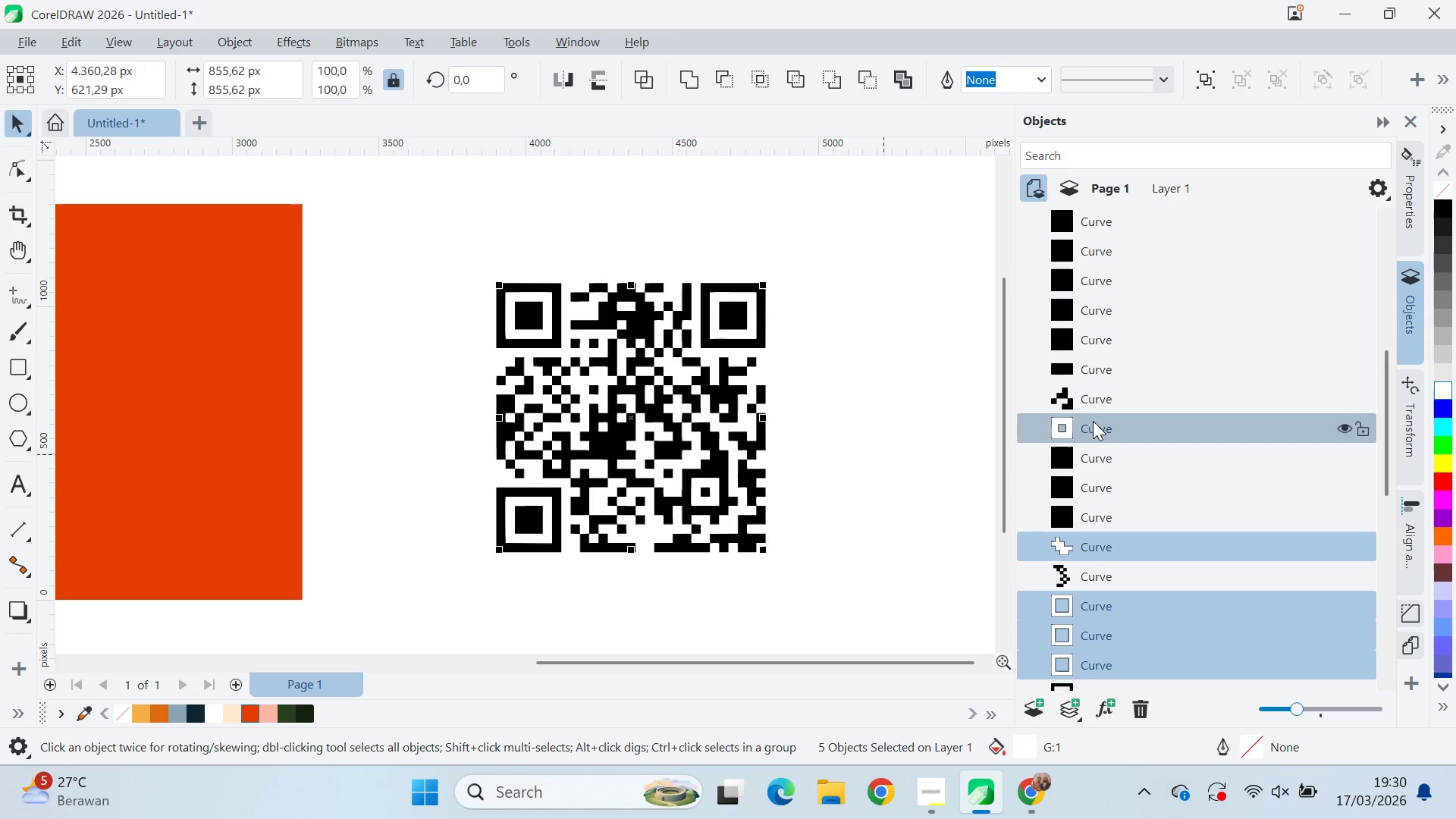 
key(Delete)
 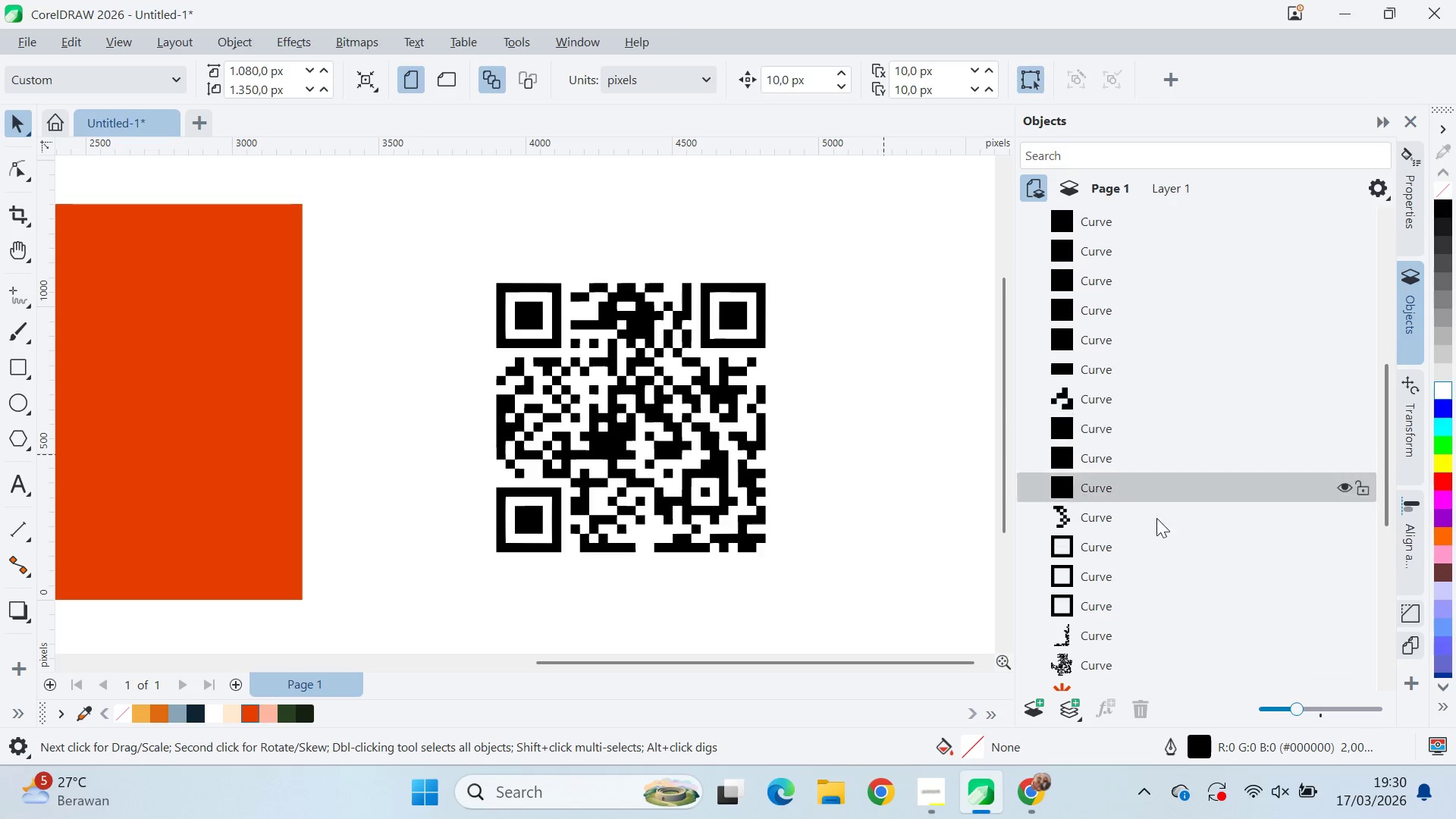 
scroll: coordinate [1166, 533], scroll_direction: down, amount: 3.0
 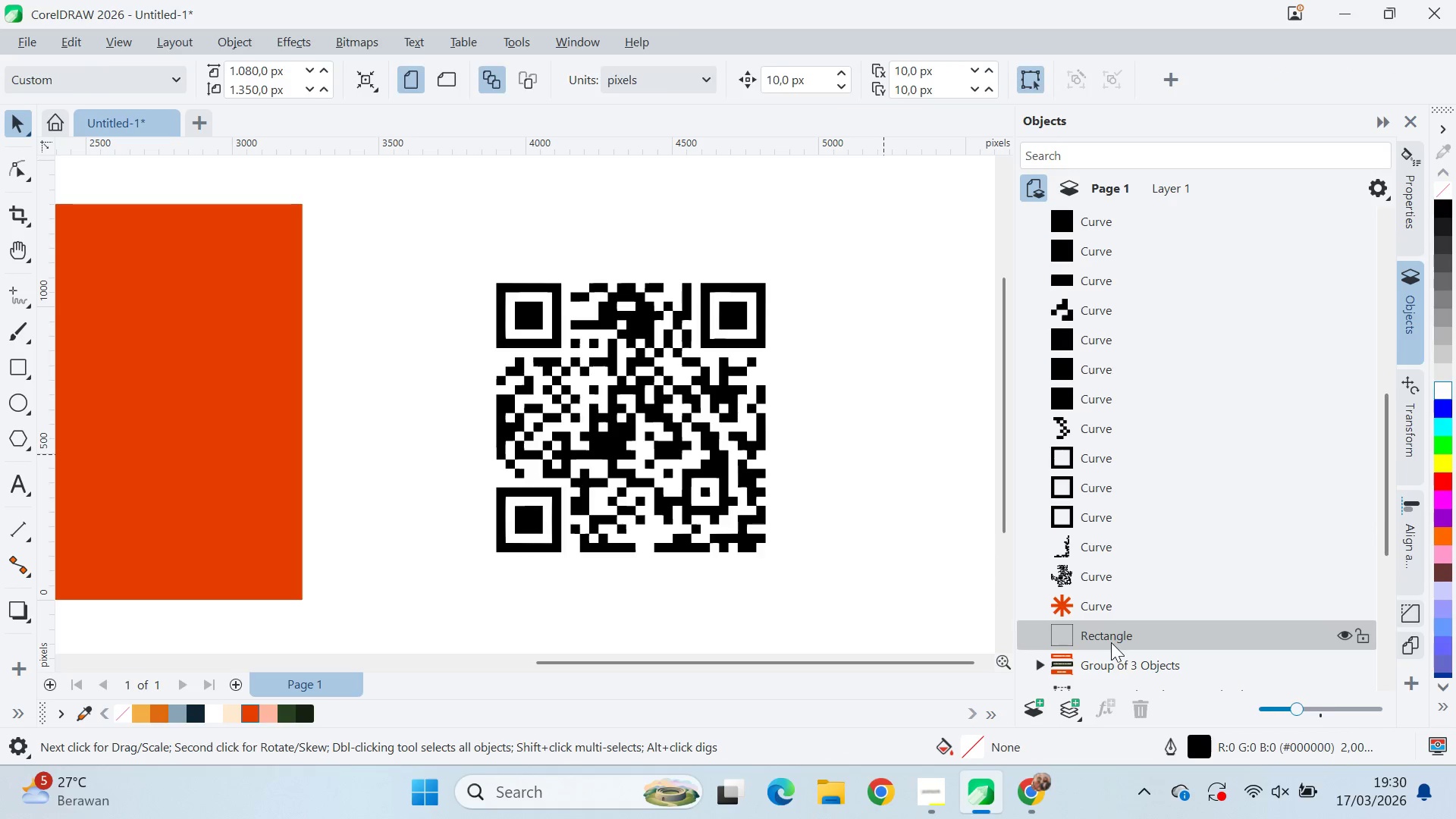 
key(Q)
 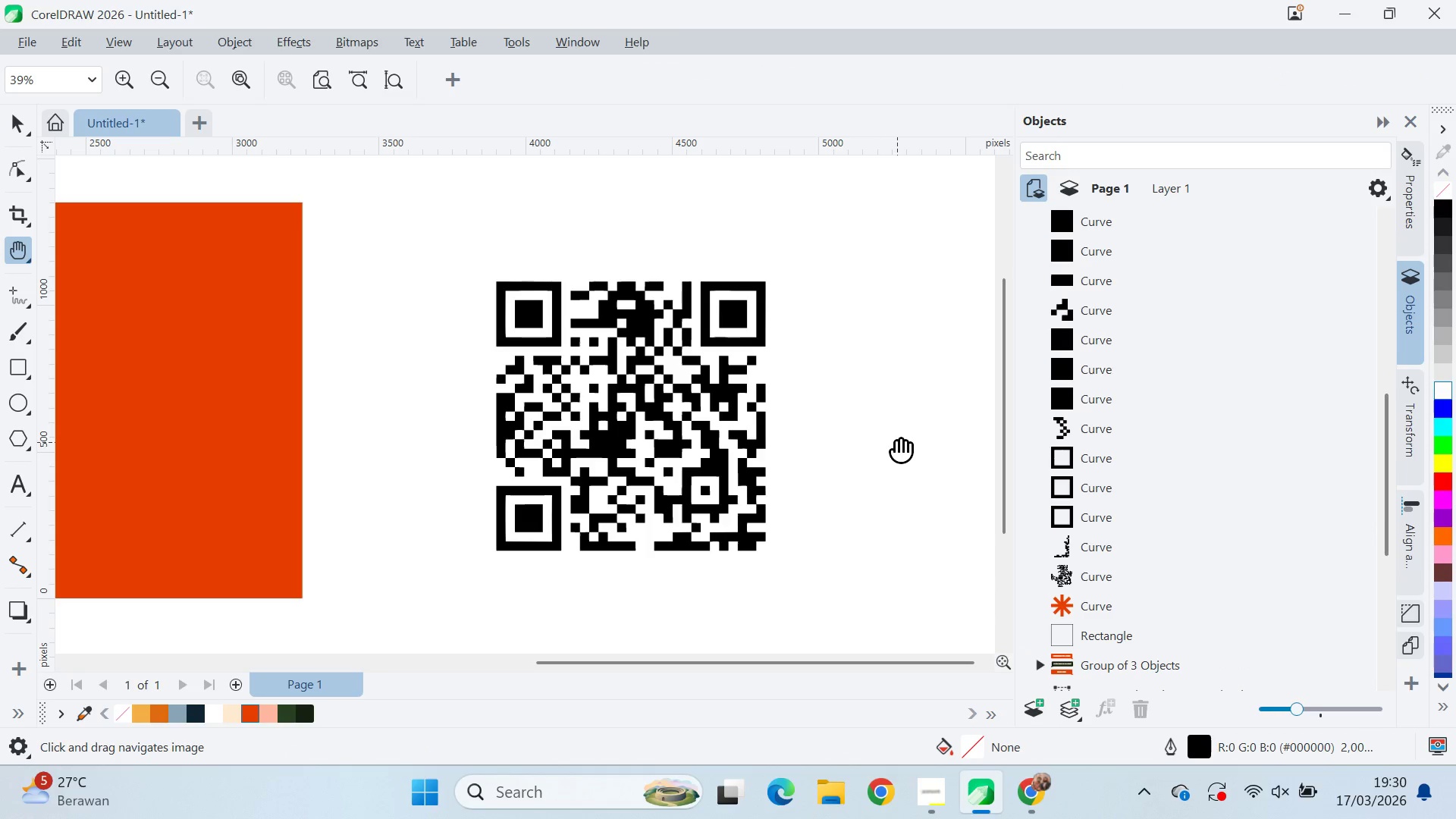 
scroll: coordinate [894, 432], scroll_direction: down, amount: 1.0
 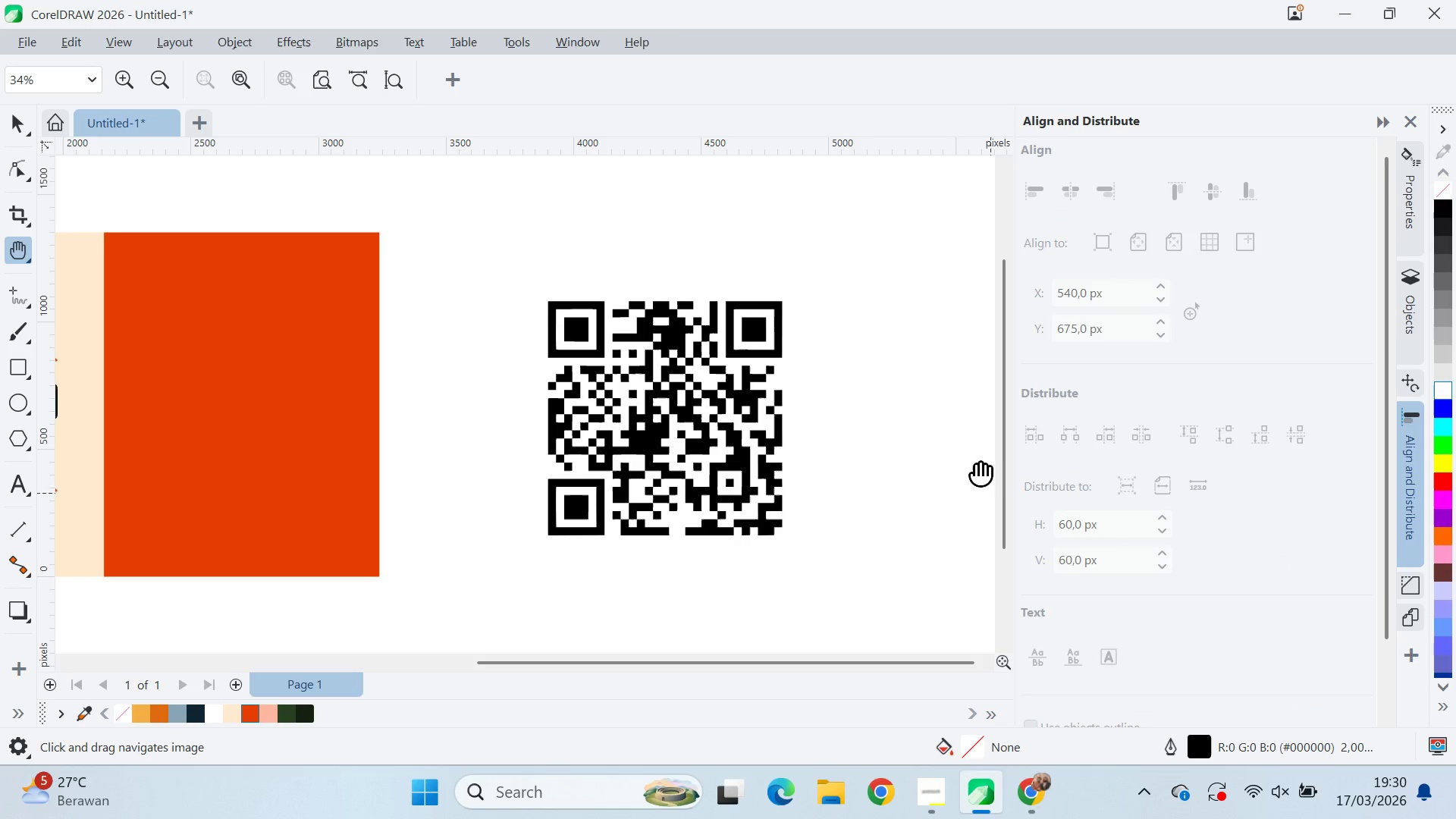 
key(V)
 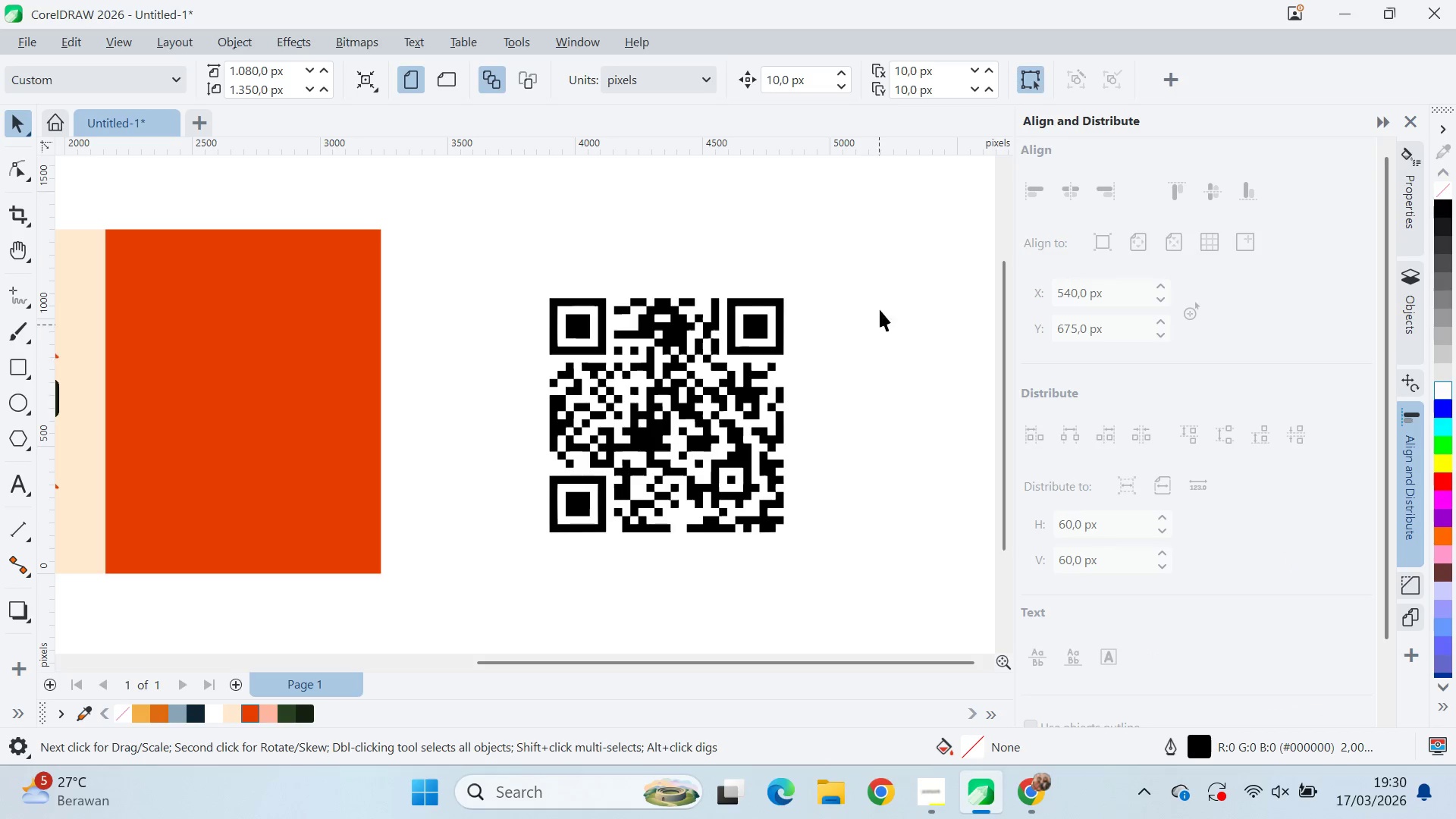 
left_click_drag(start_coordinate=[874, 249], to_coordinate=[509, 581])
 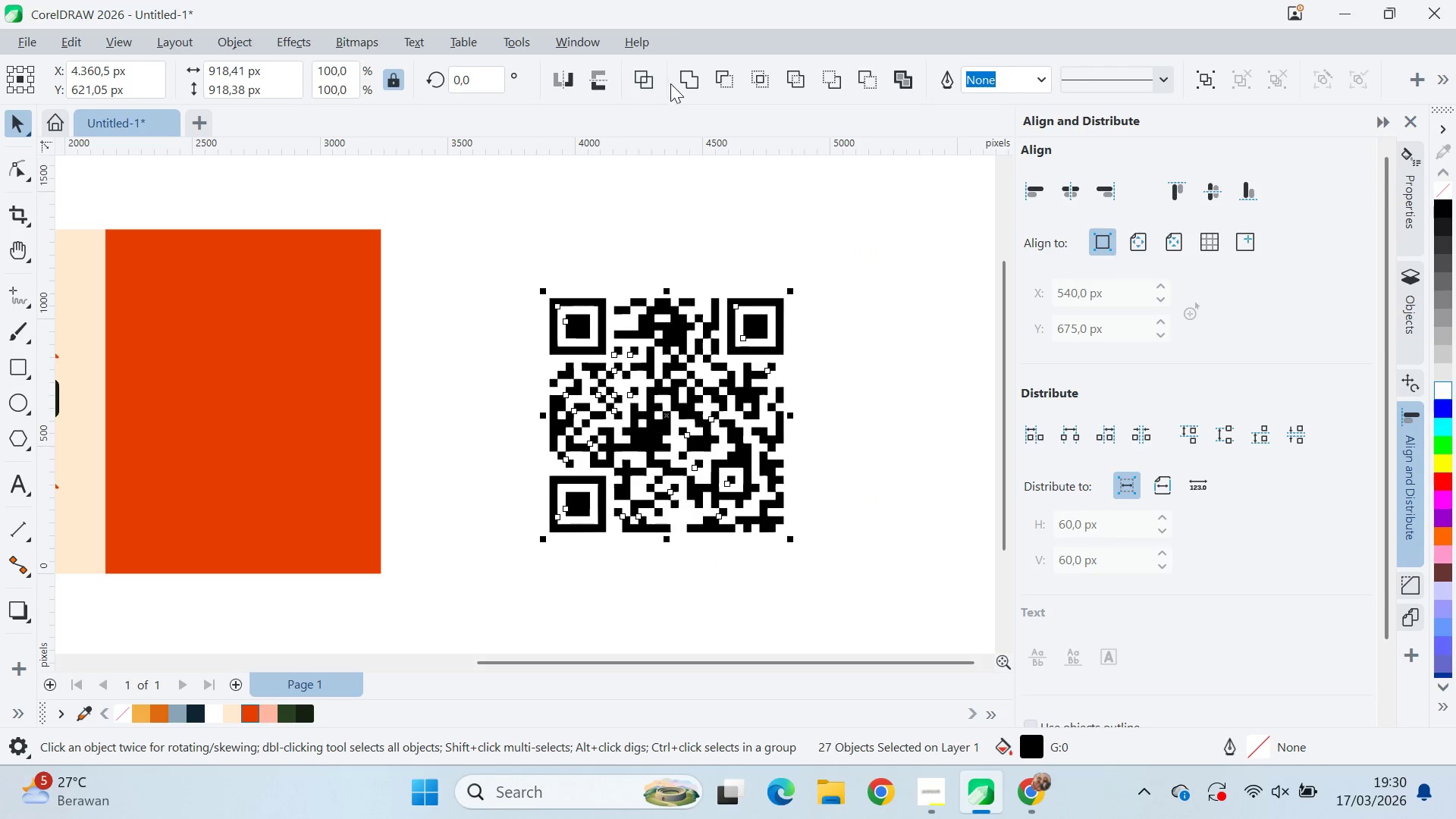 
double_click([686, 86])
 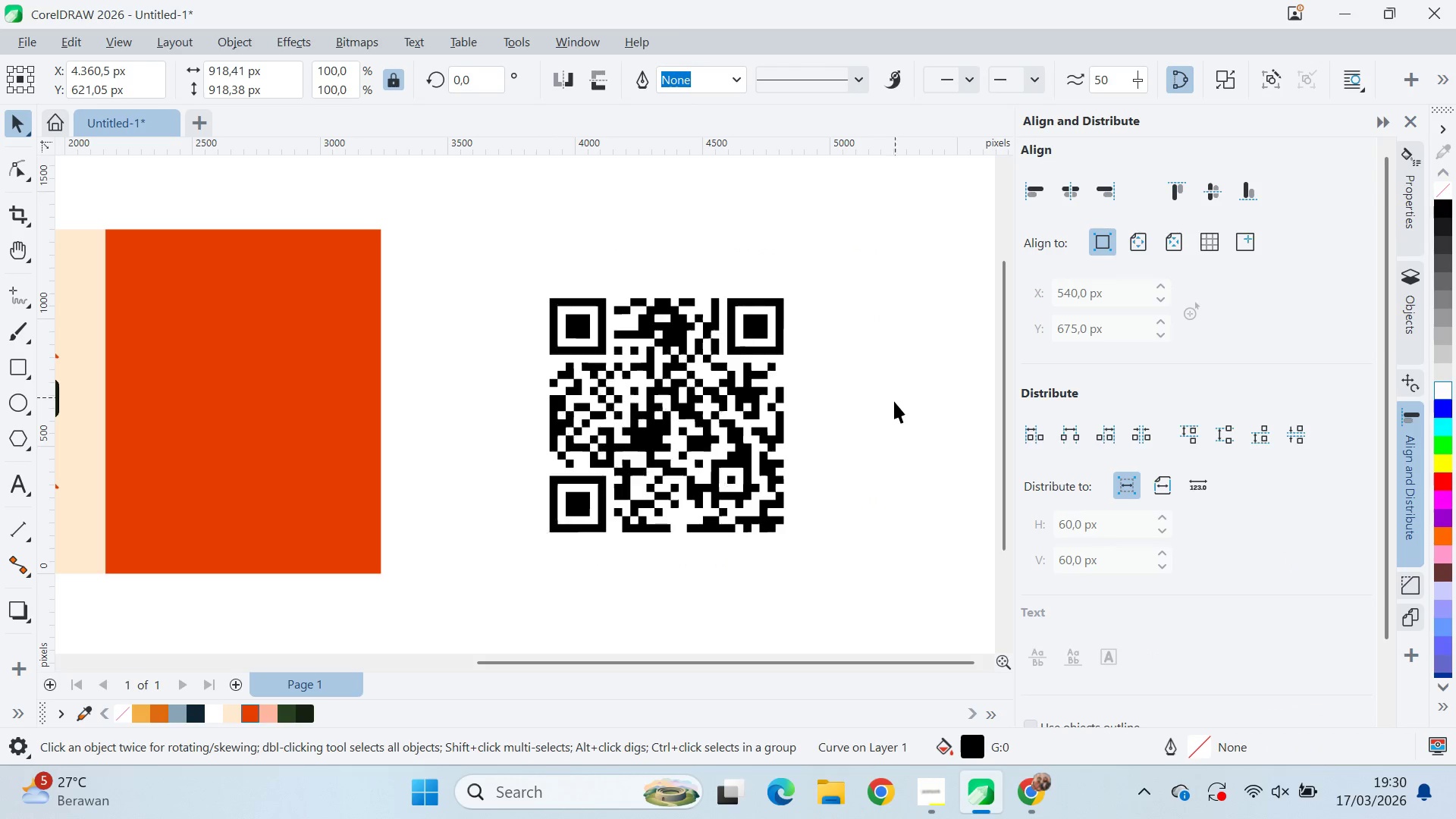 
left_click_drag(start_coordinate=[744, 394], to_coordinate=[763, 478])
 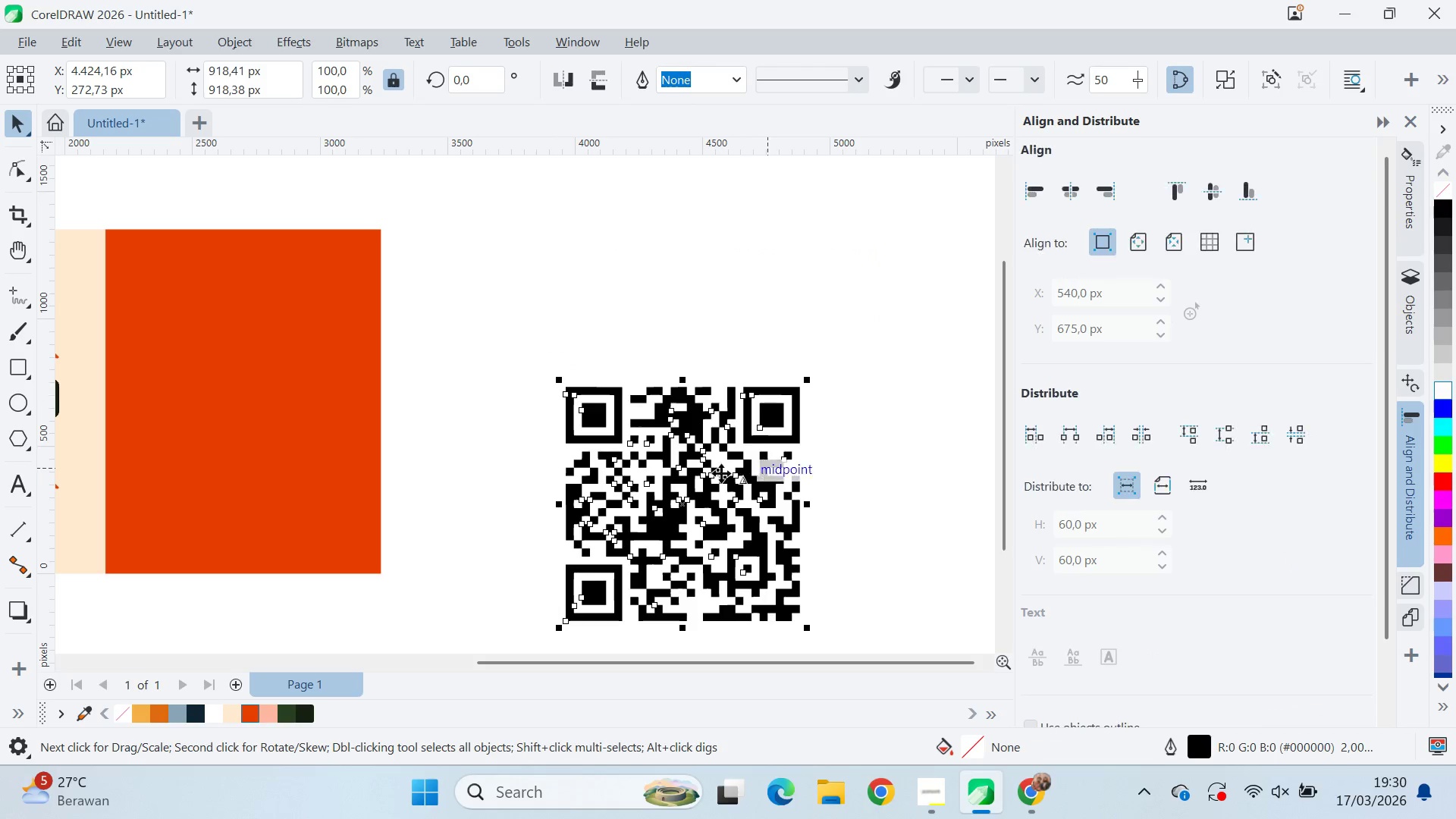 
type(qv)
 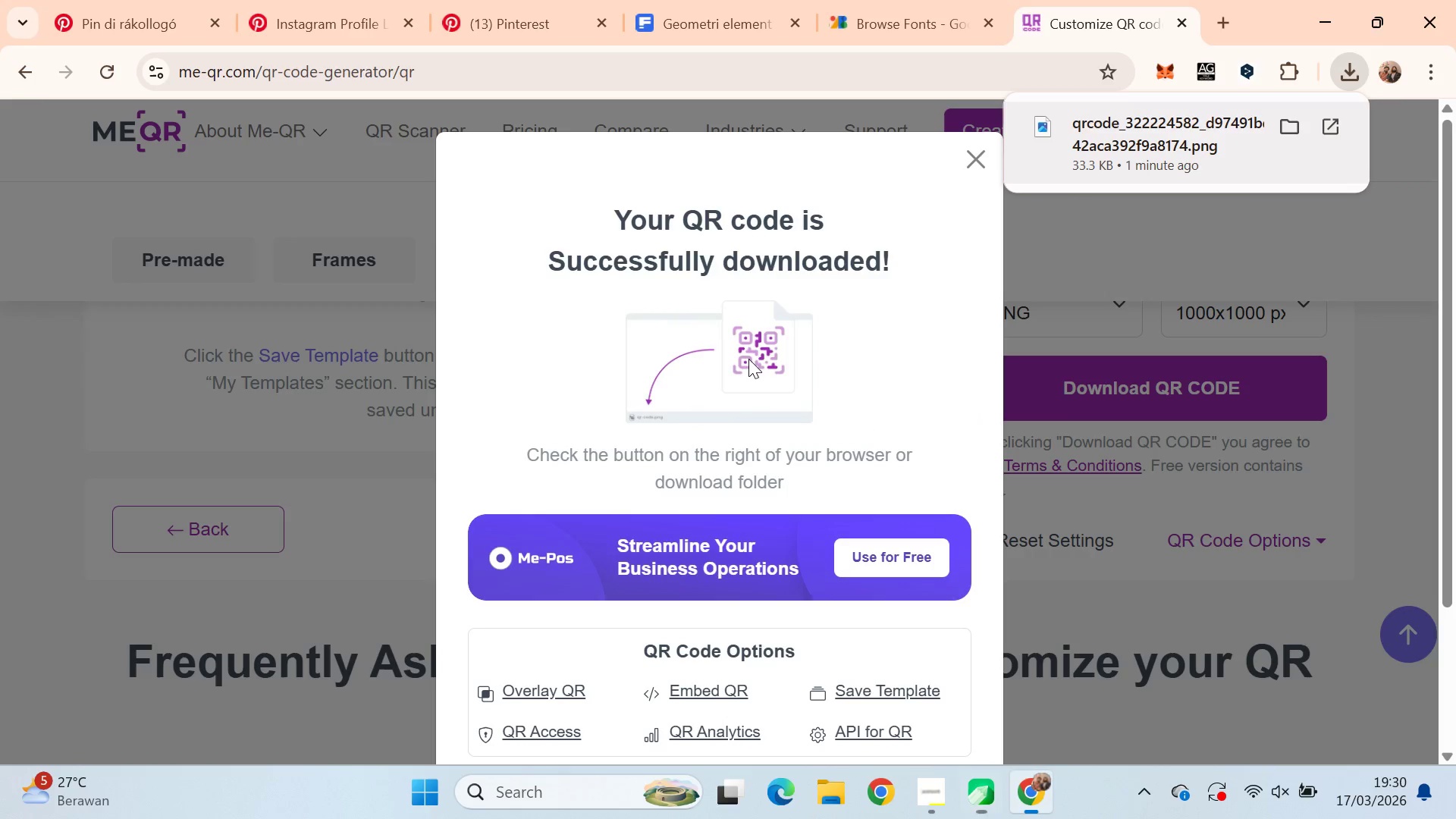 
left_click_drag(start_coordinate=[621, 418], to_coordinate=[727, 361])
 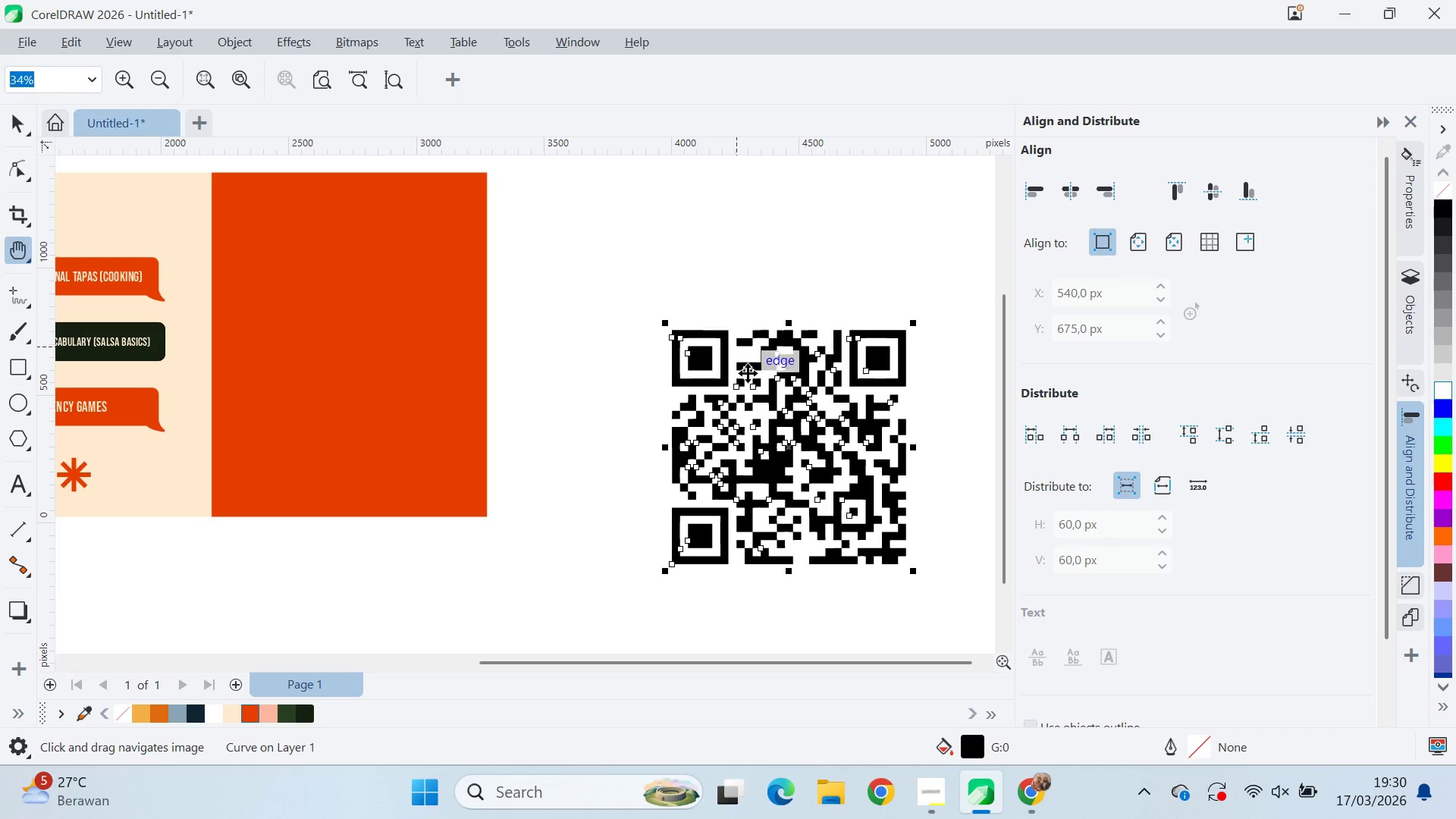 
key(Alt+AltLeft)
 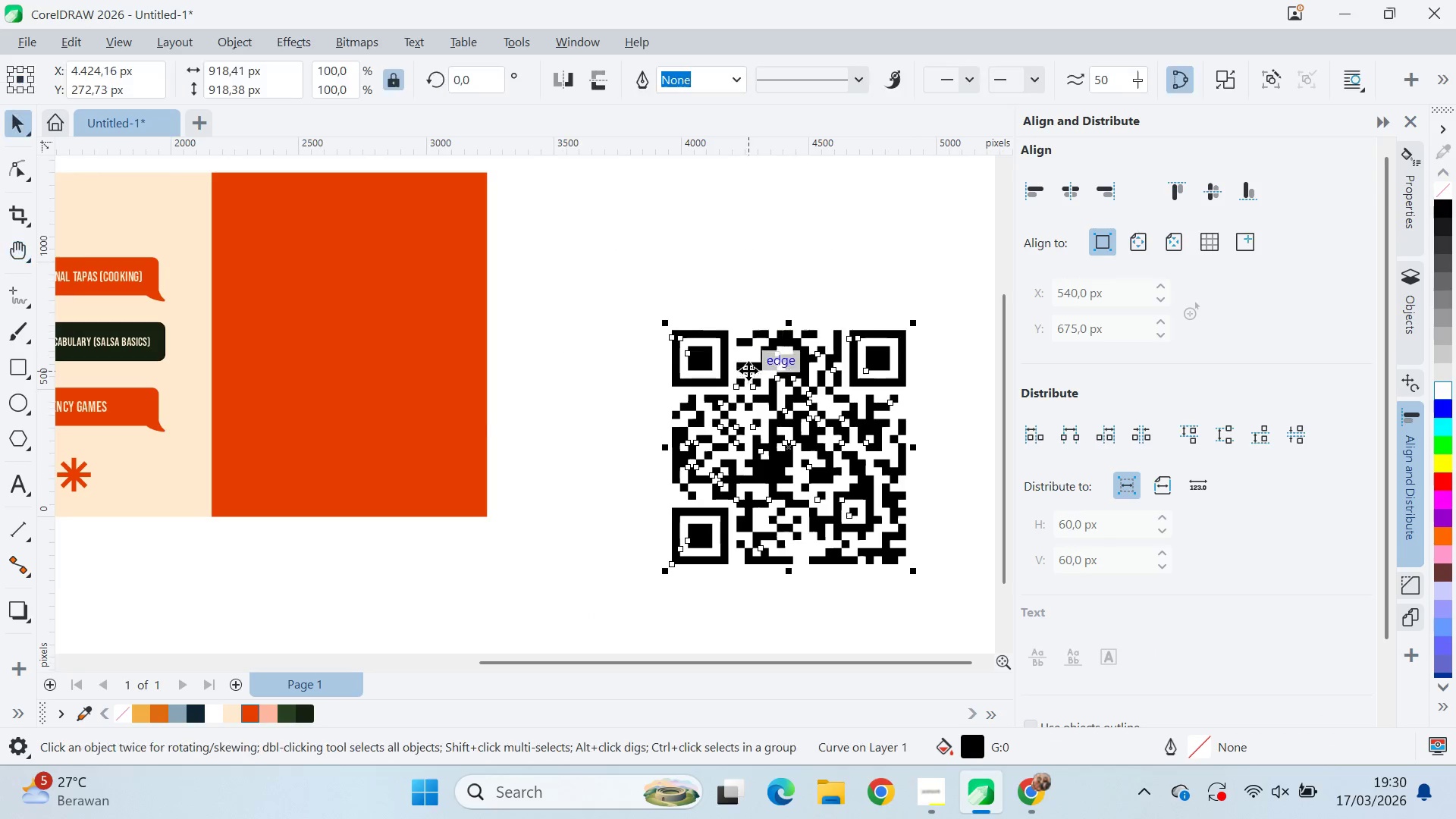 
key(Alt+Tab)
 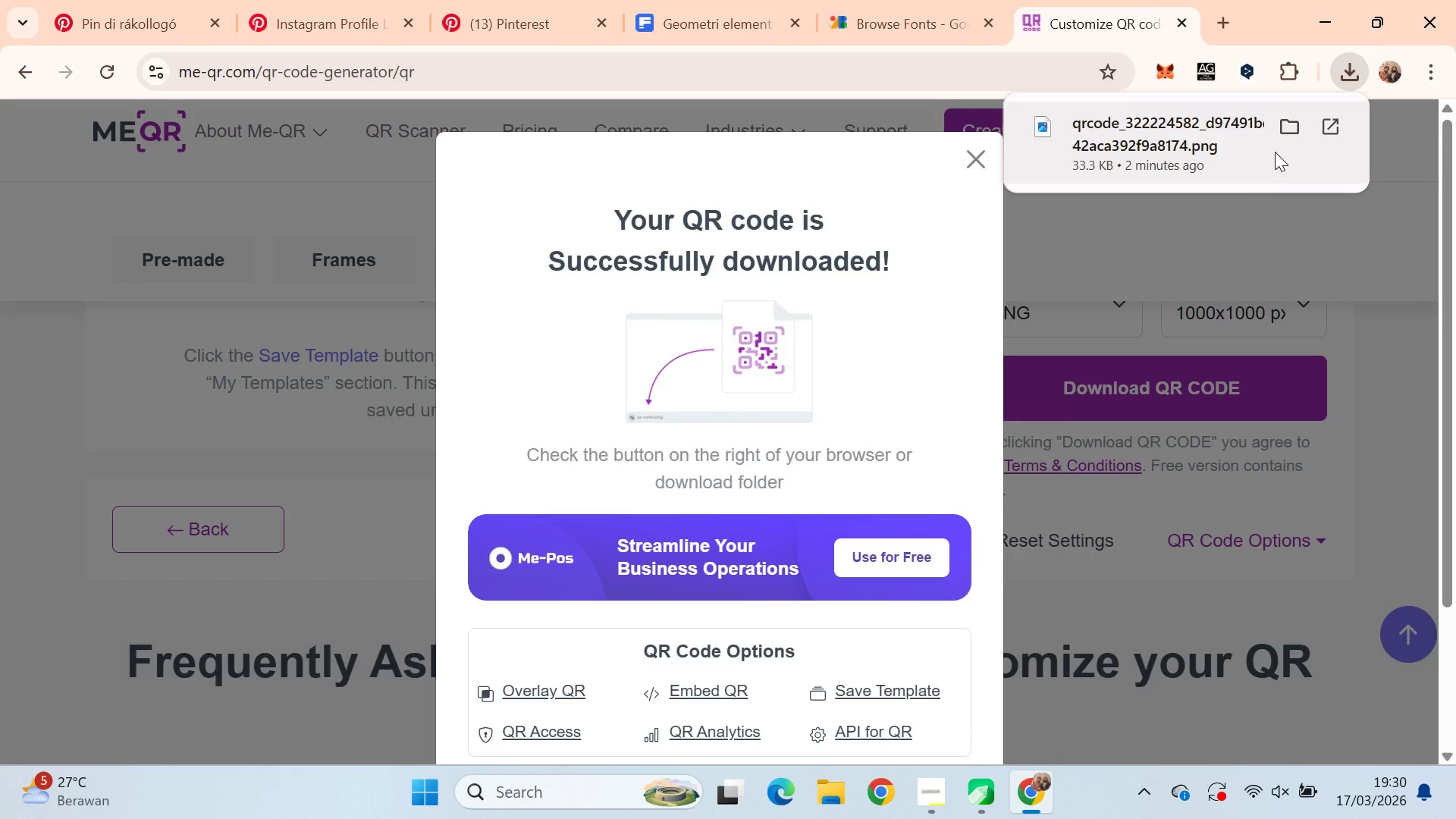 
key(Control+W)
 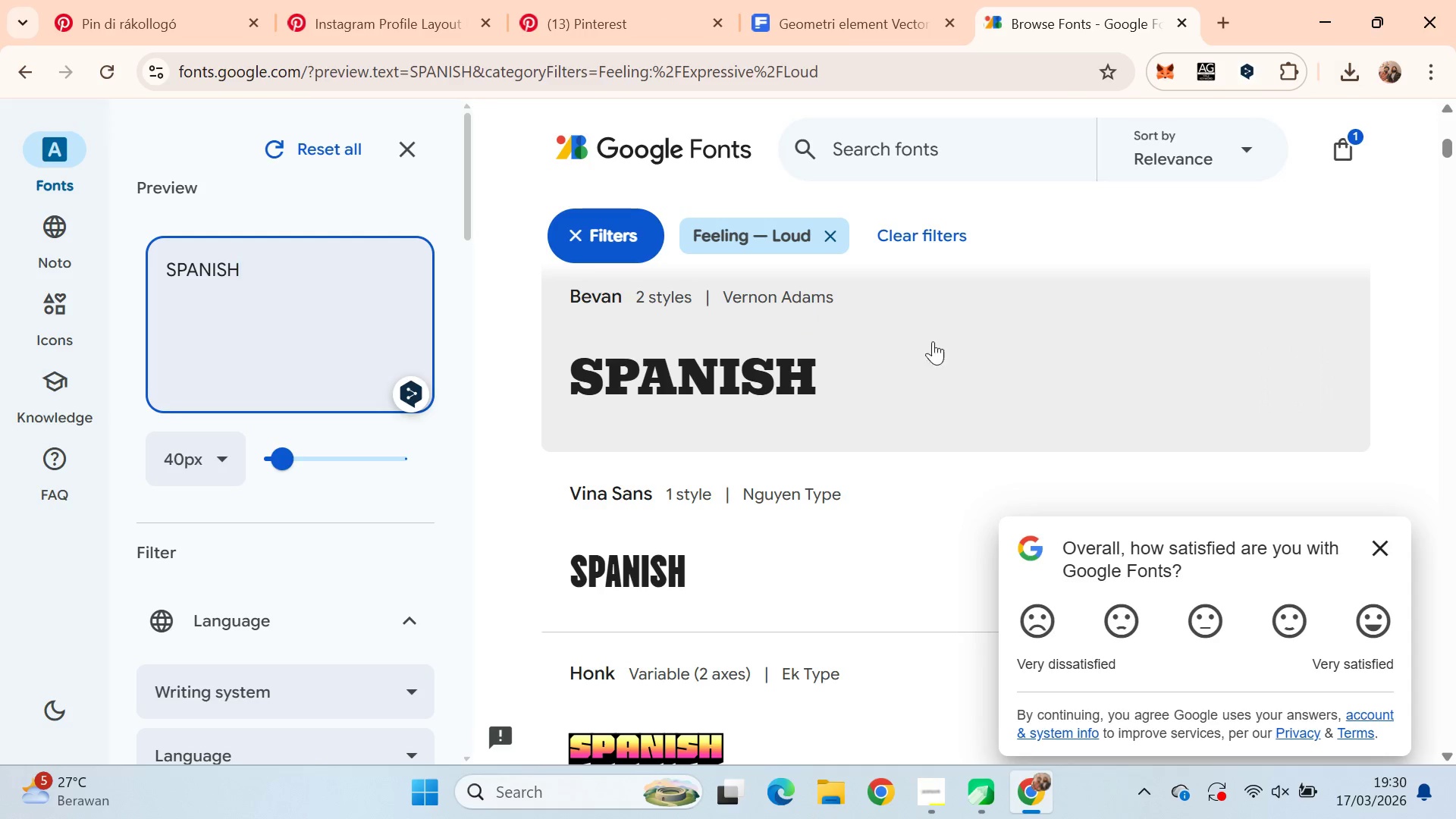 
key(Alt+Tab)
 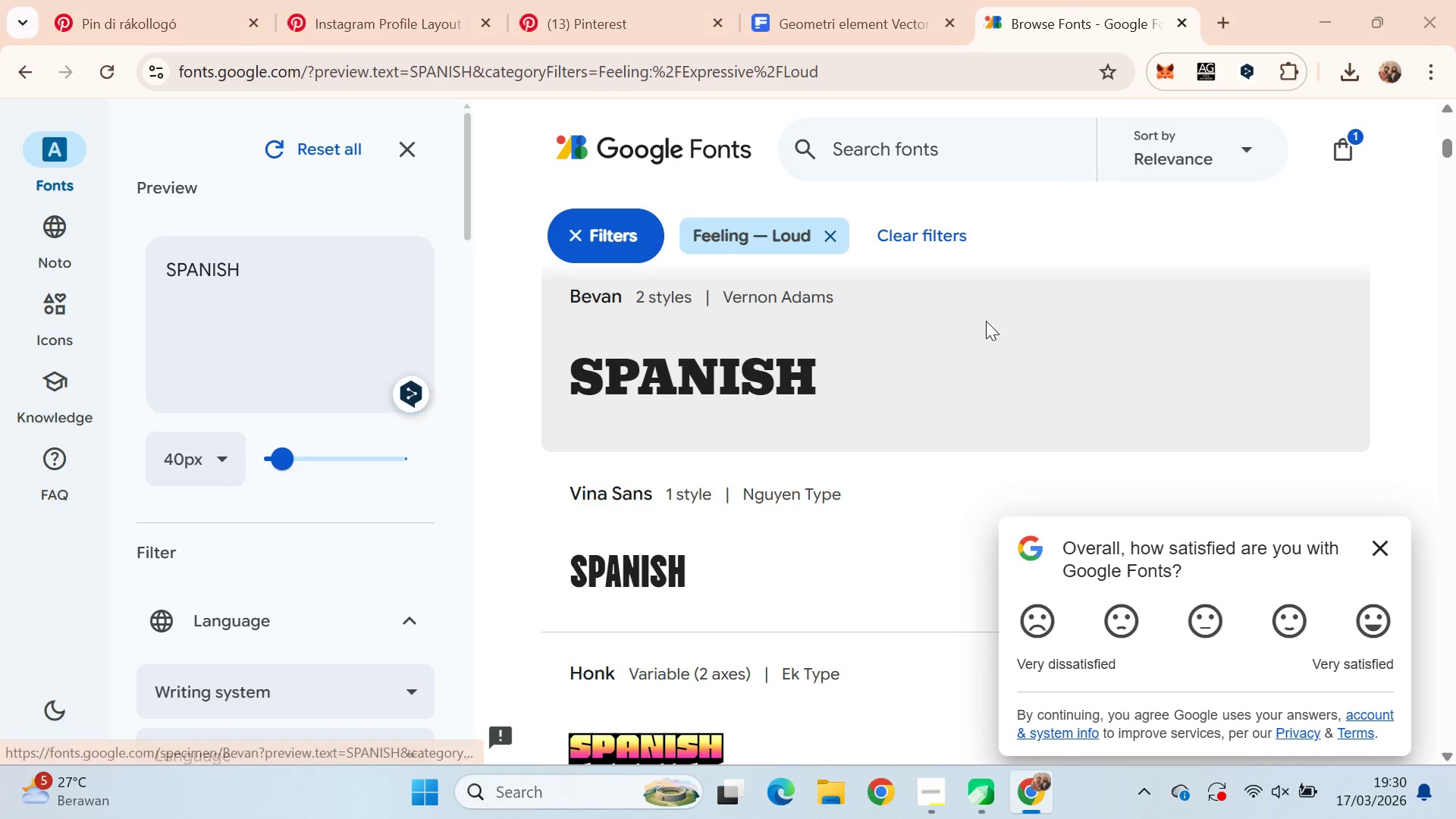 
key(Alt+Tab)